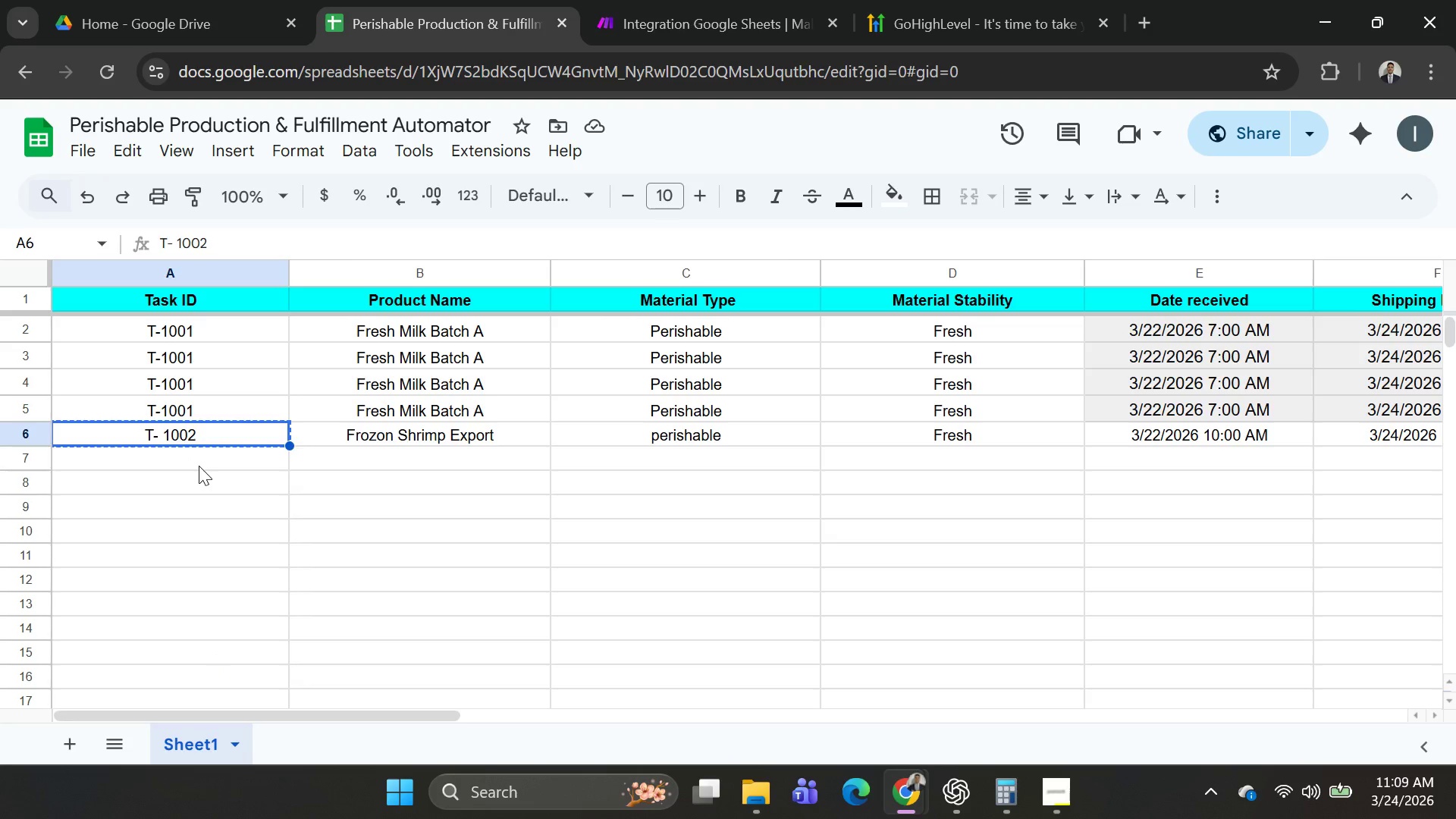 
left_click([199, 466])
 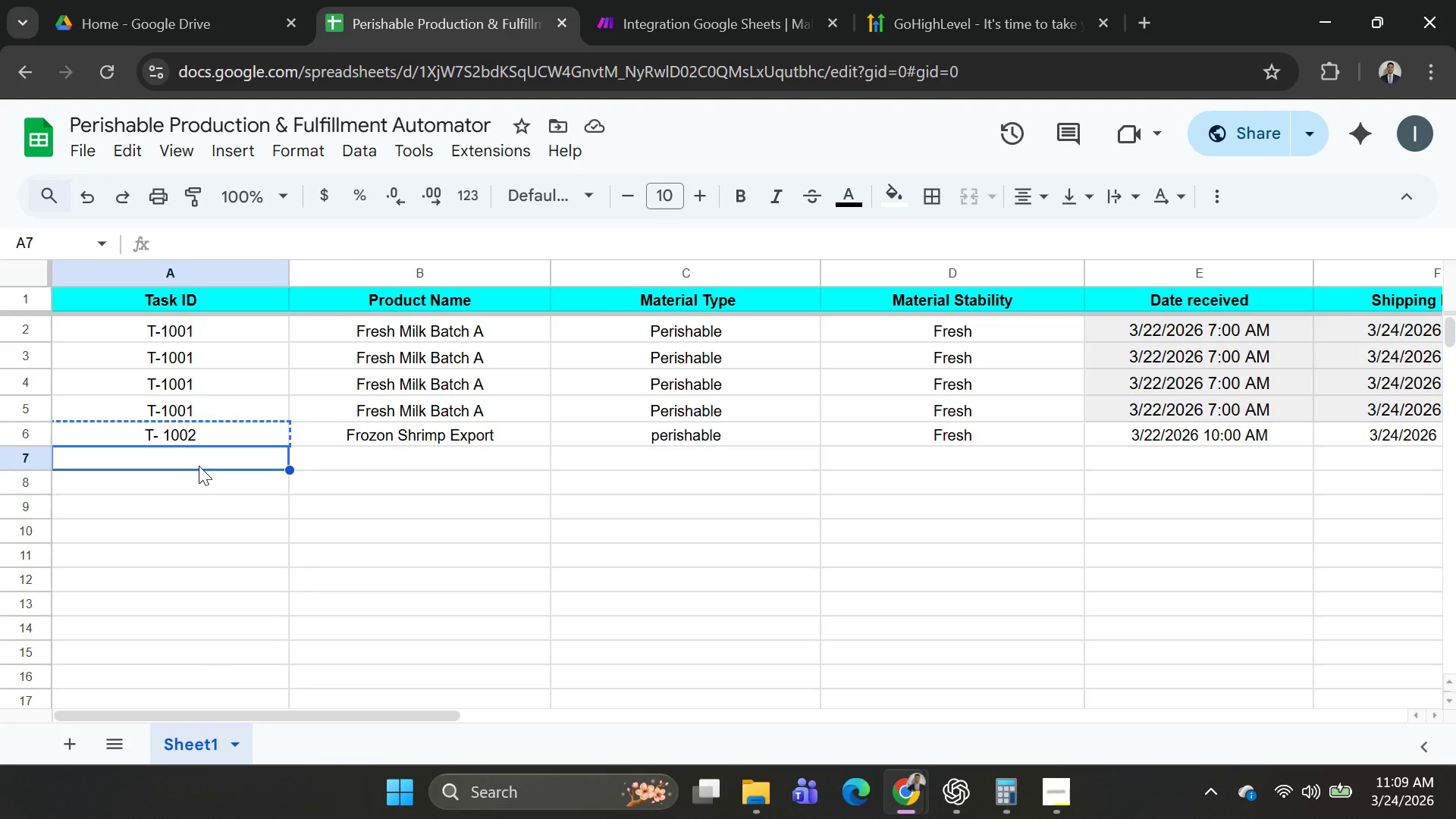 
key(Control+V)
 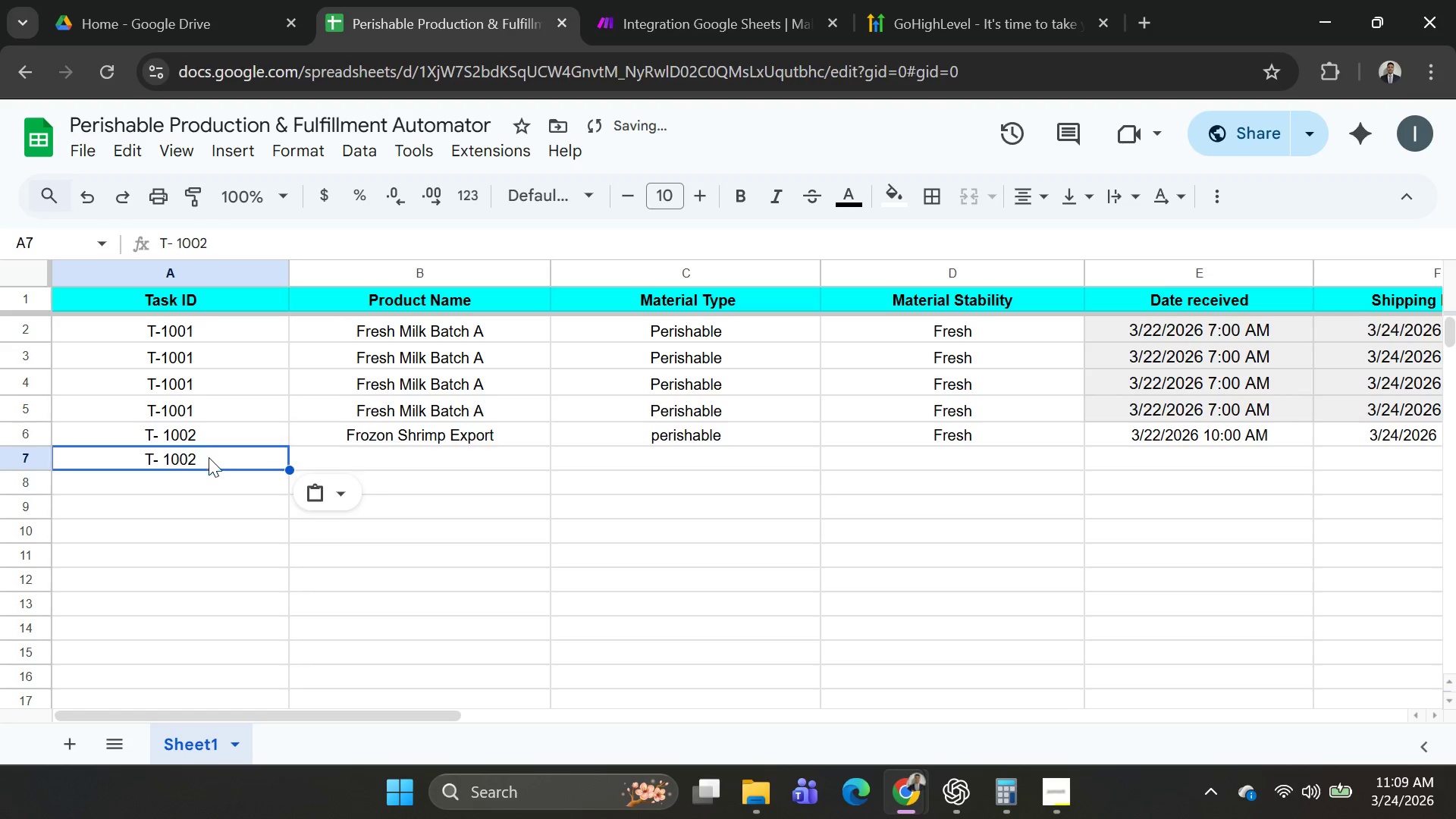 
double_click([209, 459])
 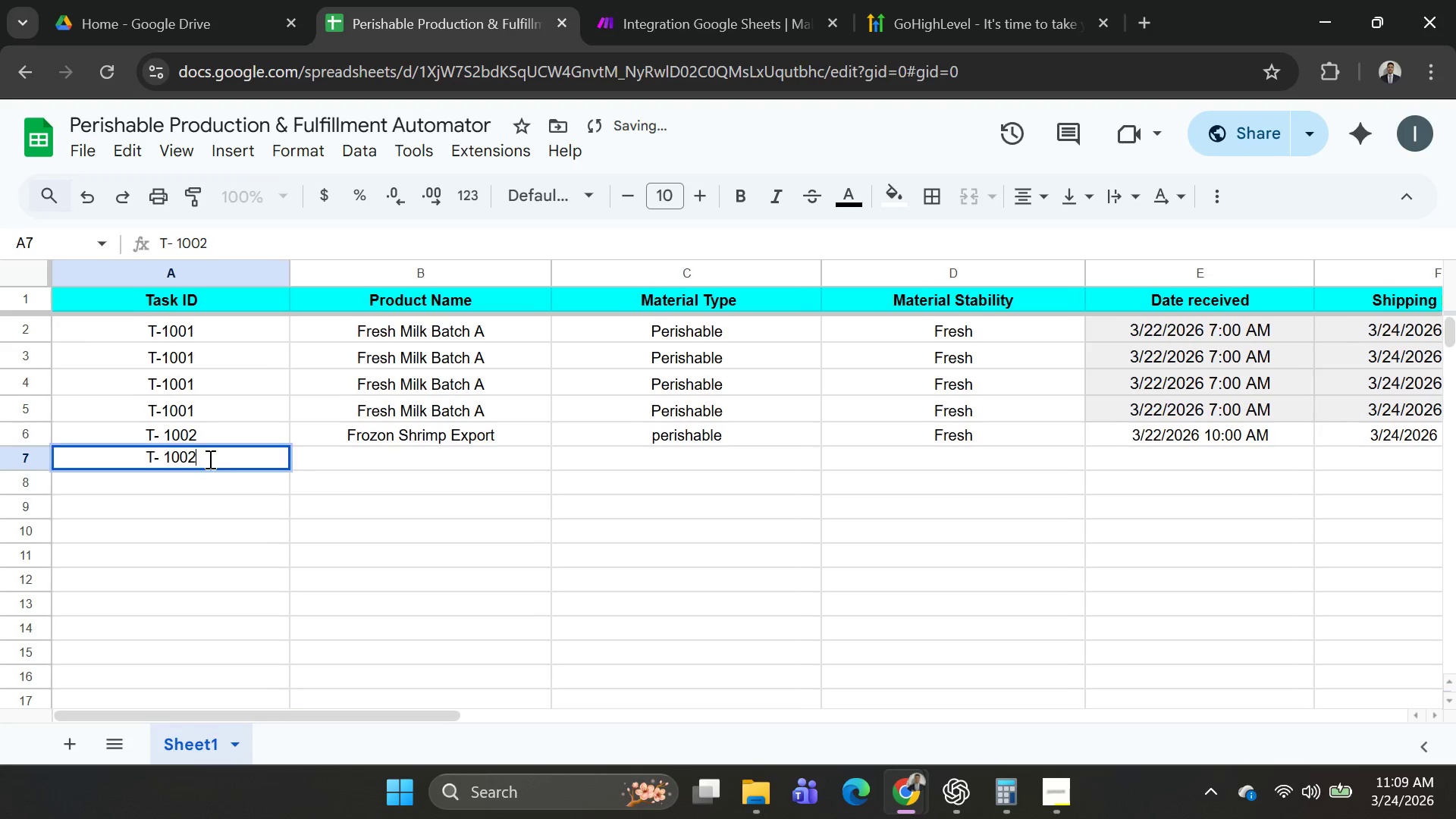 
triple_click([209, 459])
 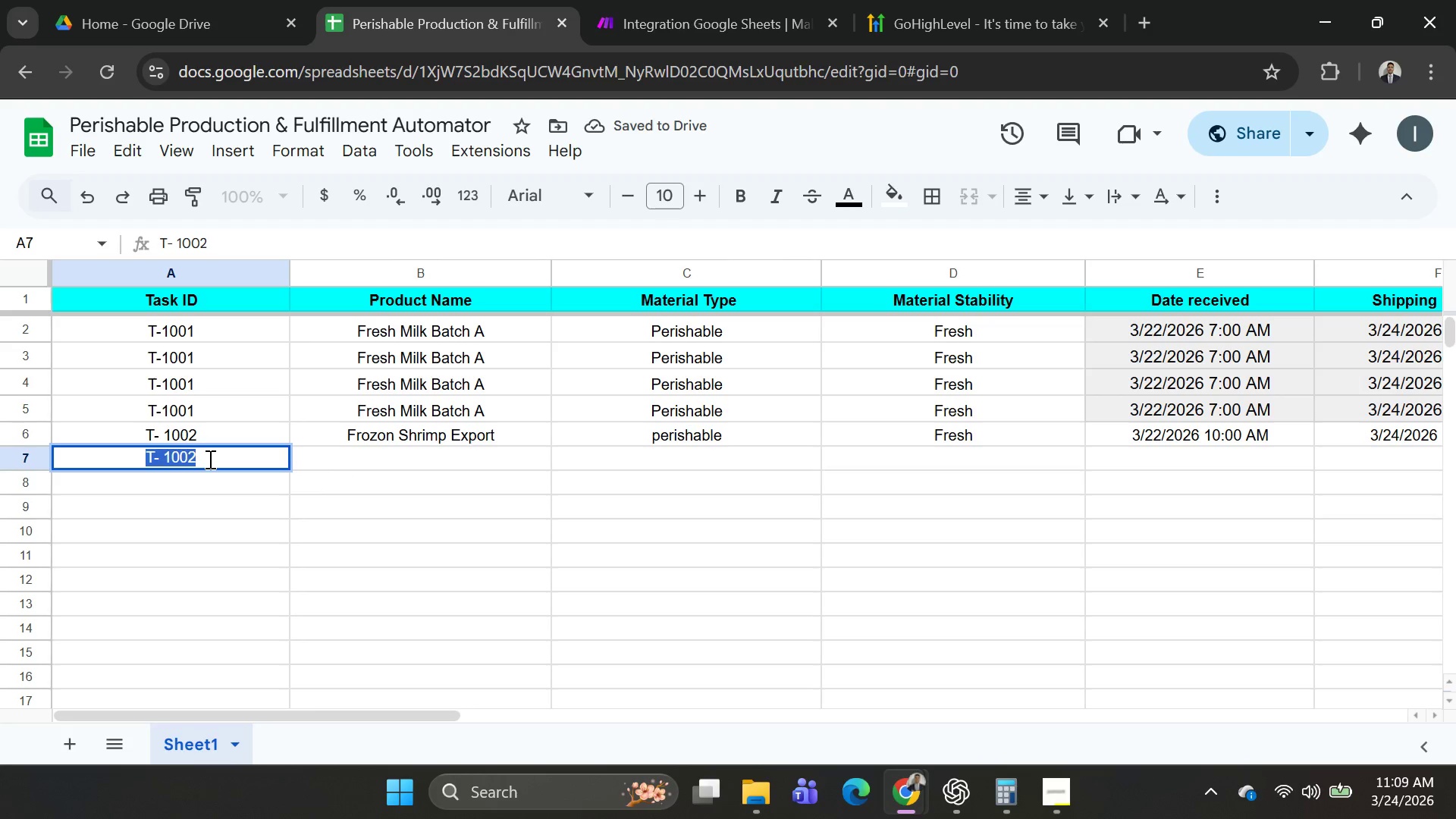 
left_click([209, 459])
 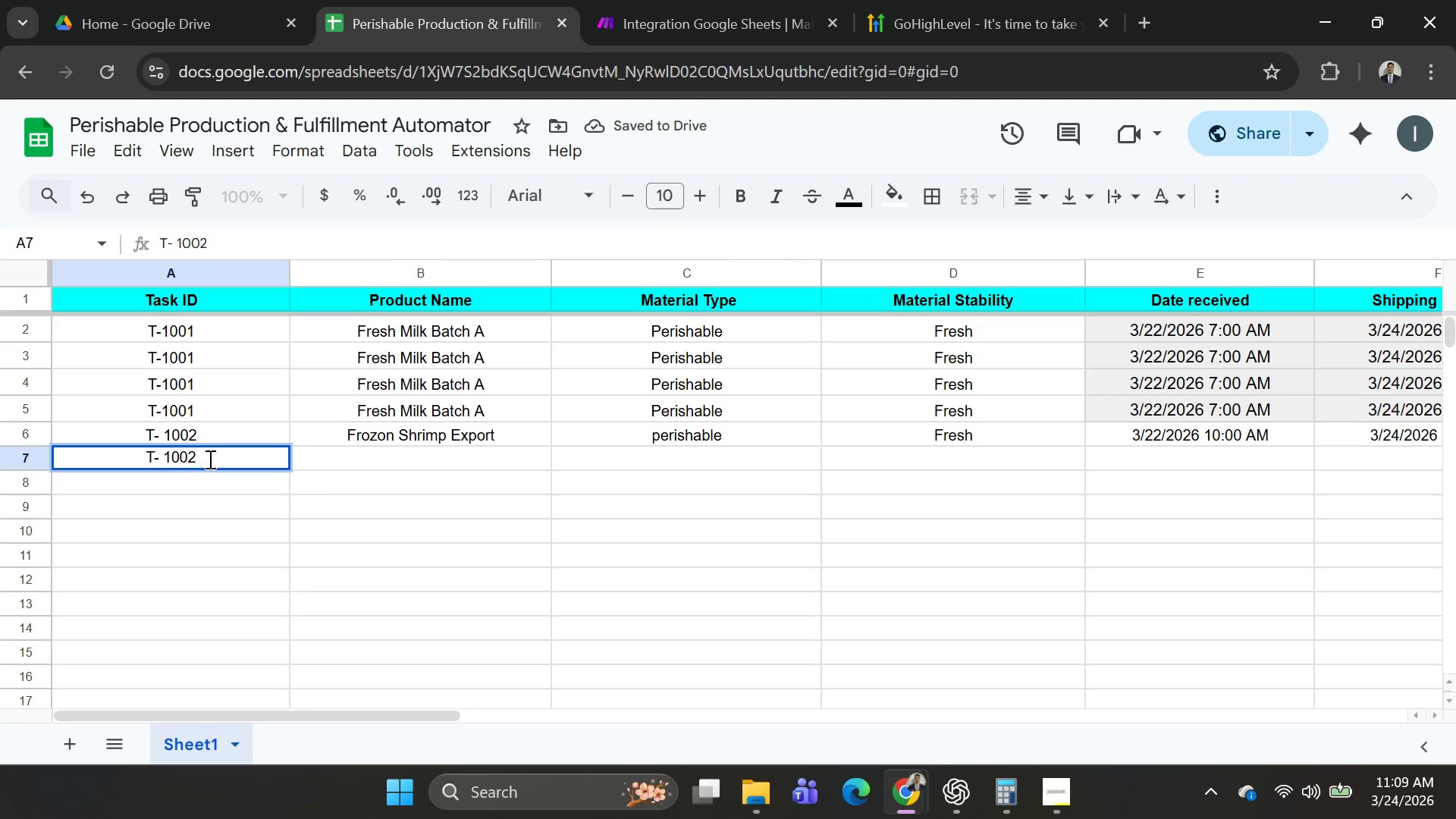 
key(Backspace)
 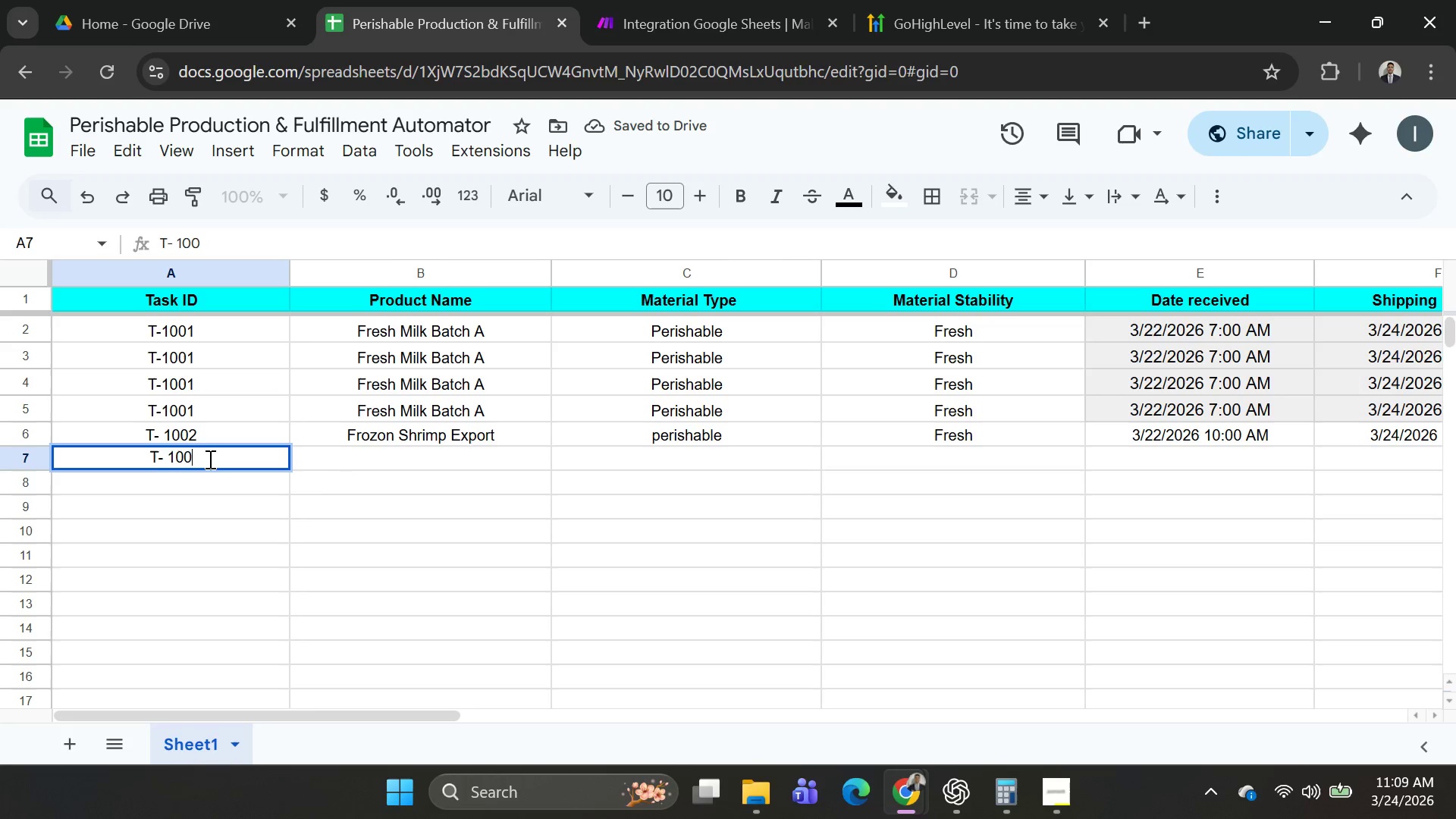 
key(3)
 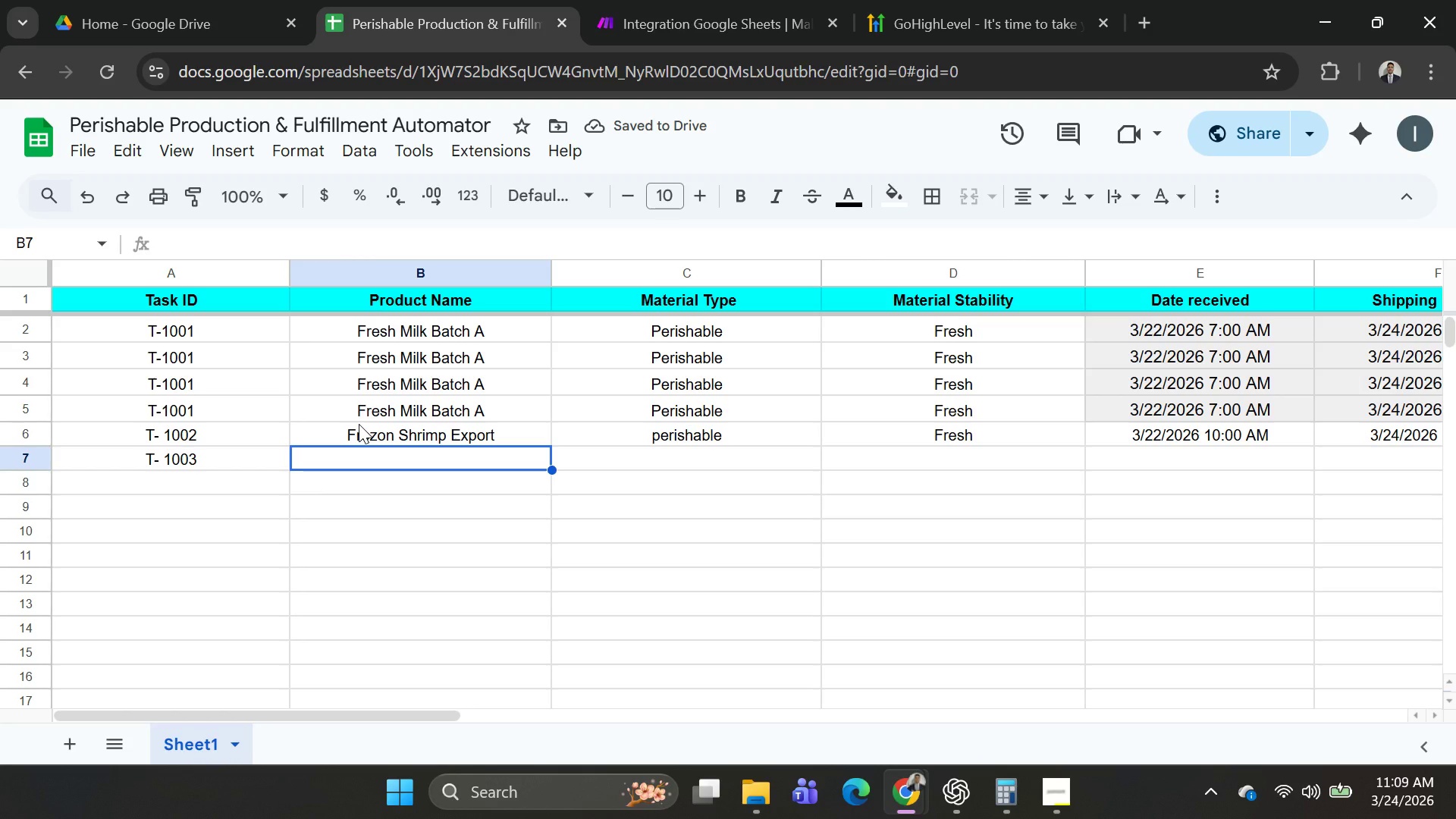 
wait(5.58)
 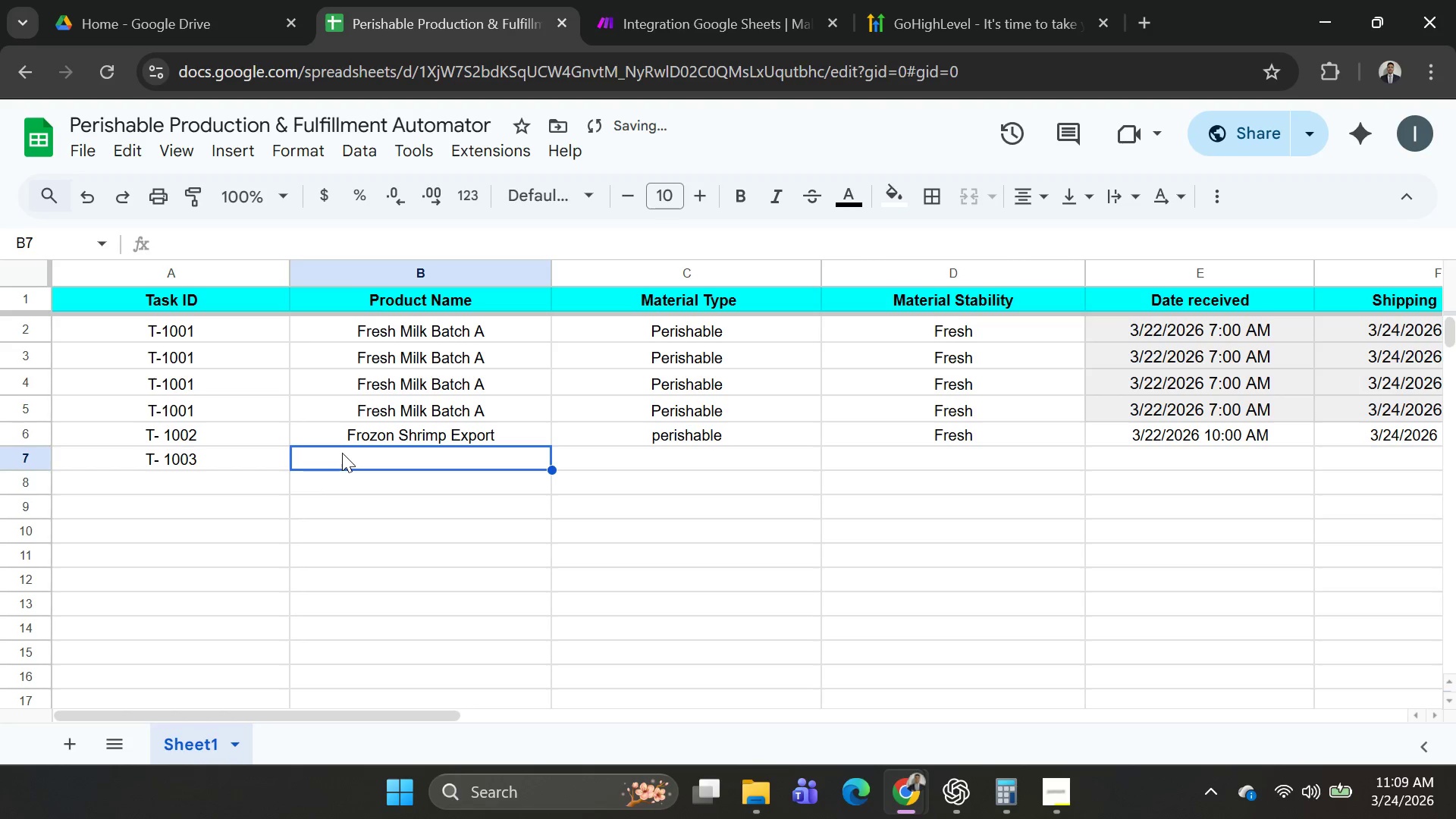 
type(For)
key(Backspace)
key(Backspace)
type(roce)
key(Backspace)
key(Backspace)
type(zen pork)
 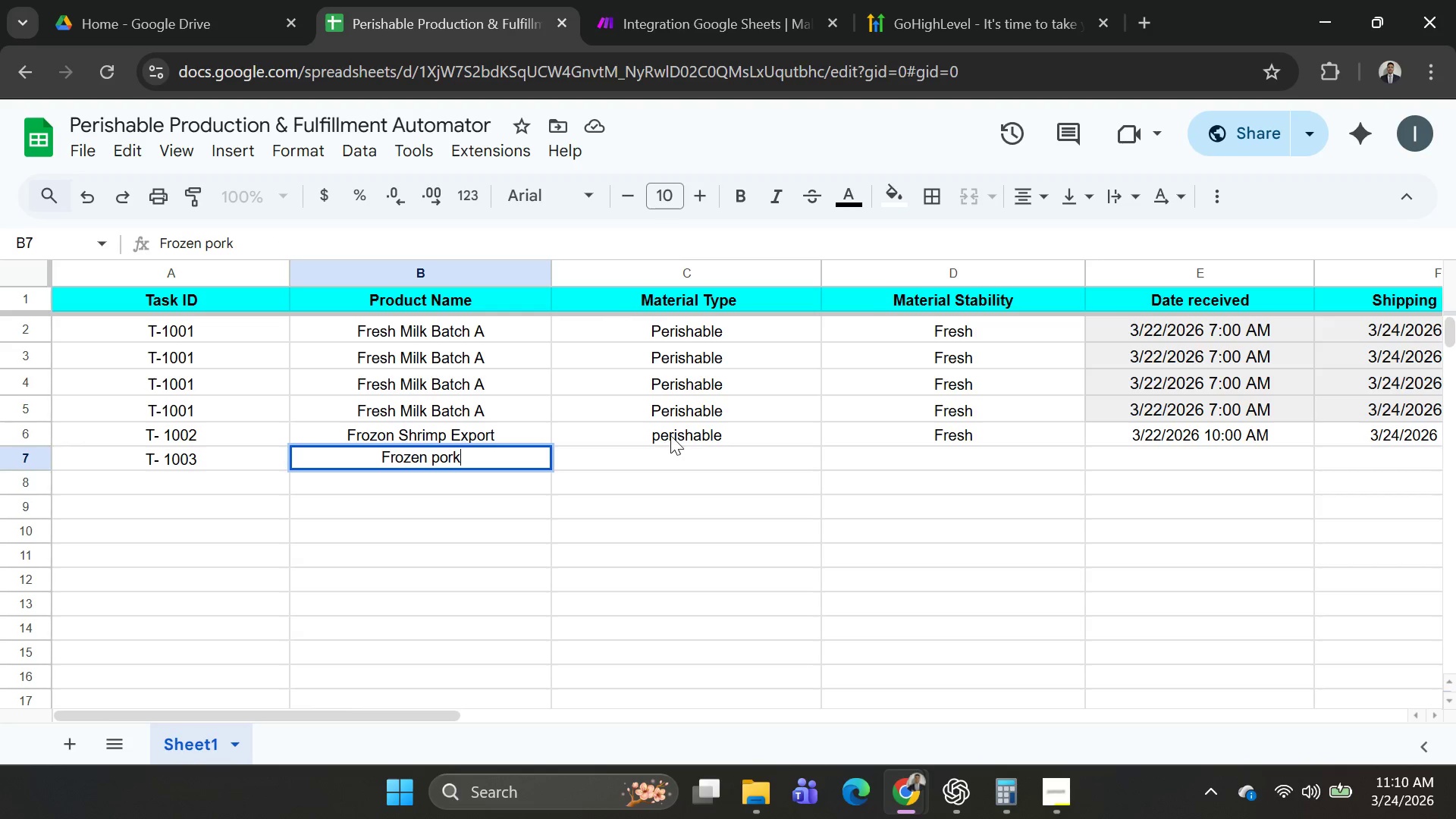 
left_click([676, 457])
 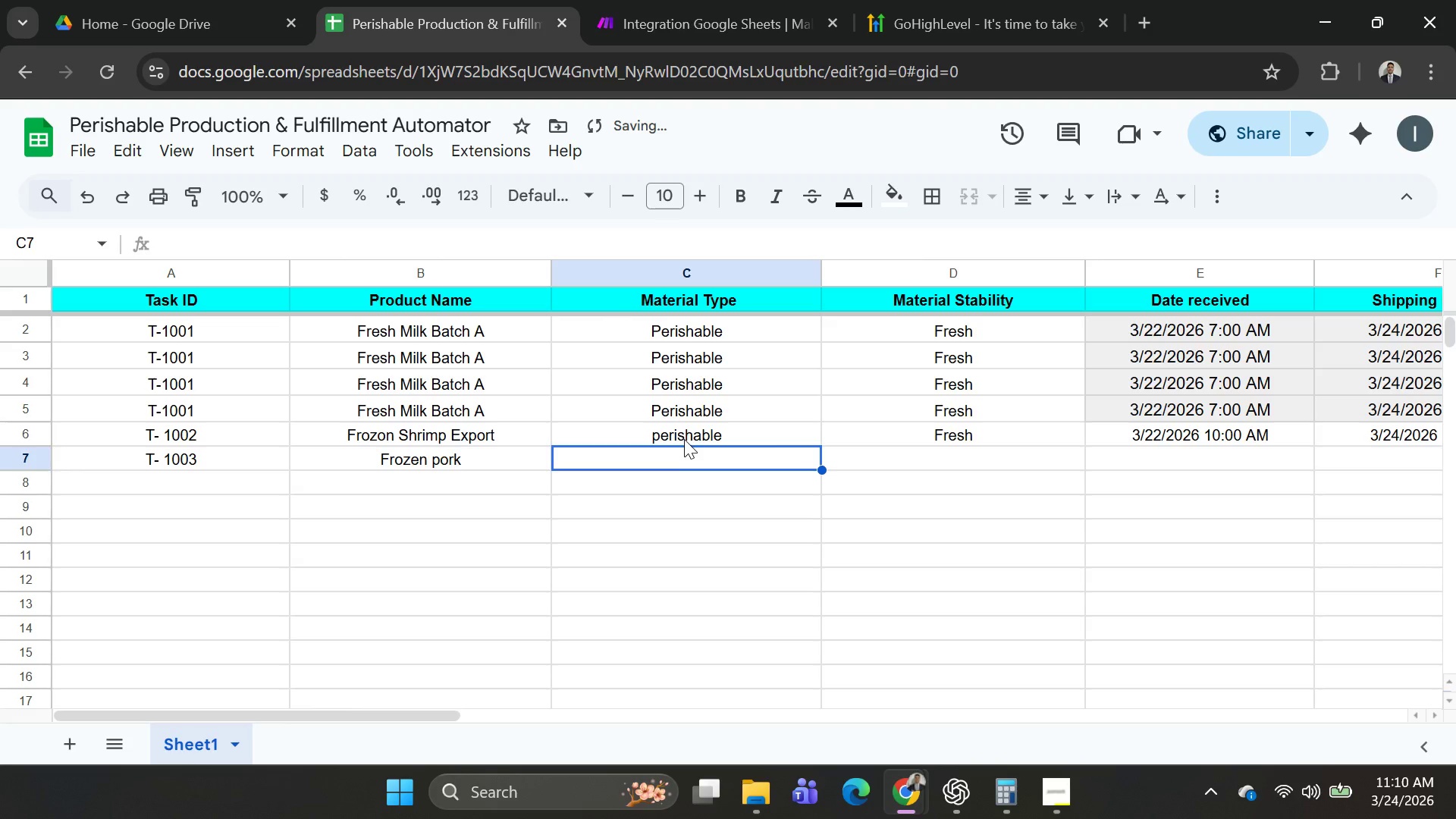 
left_click([684, 439])
 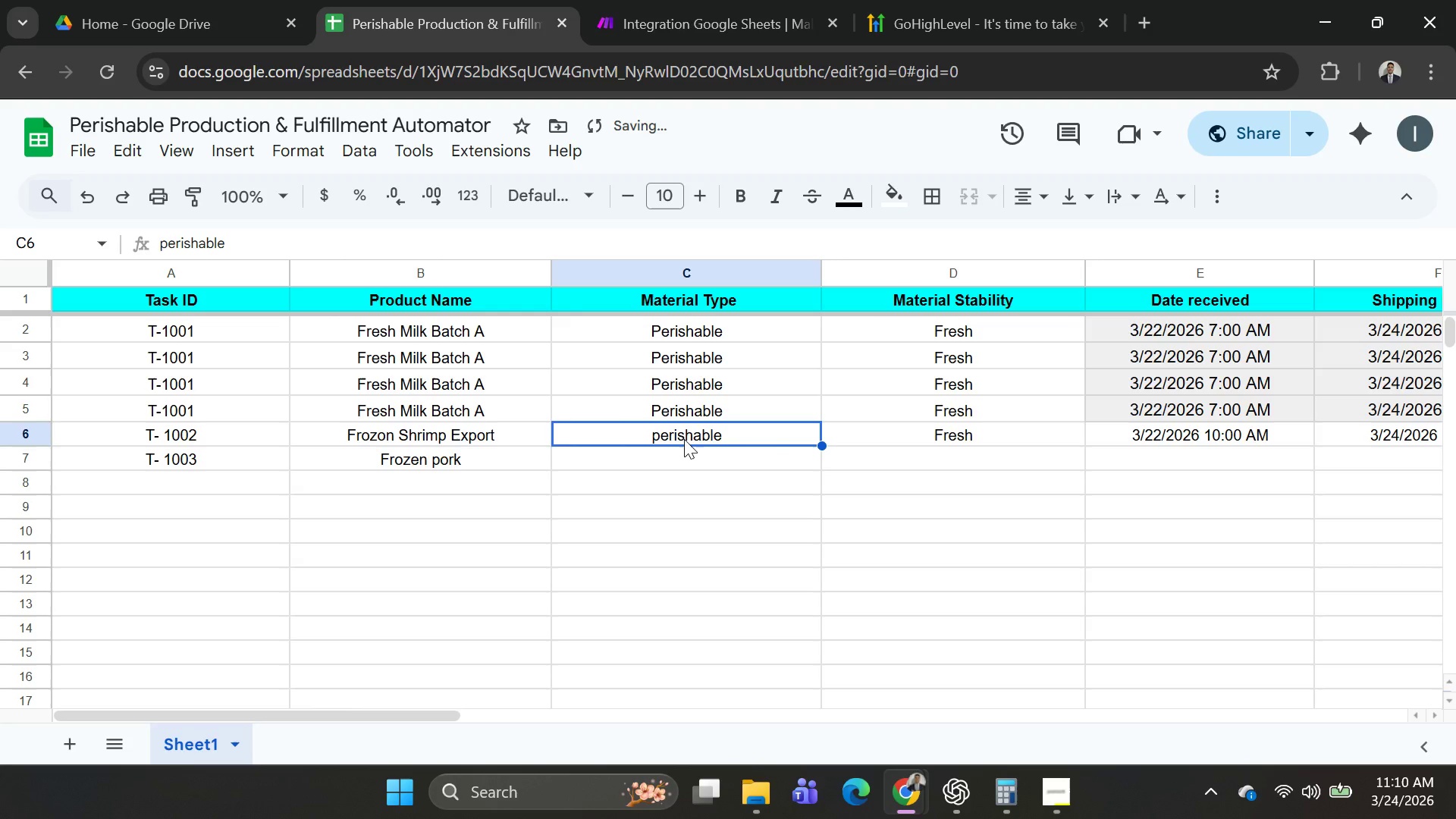 
key(Control+C)
 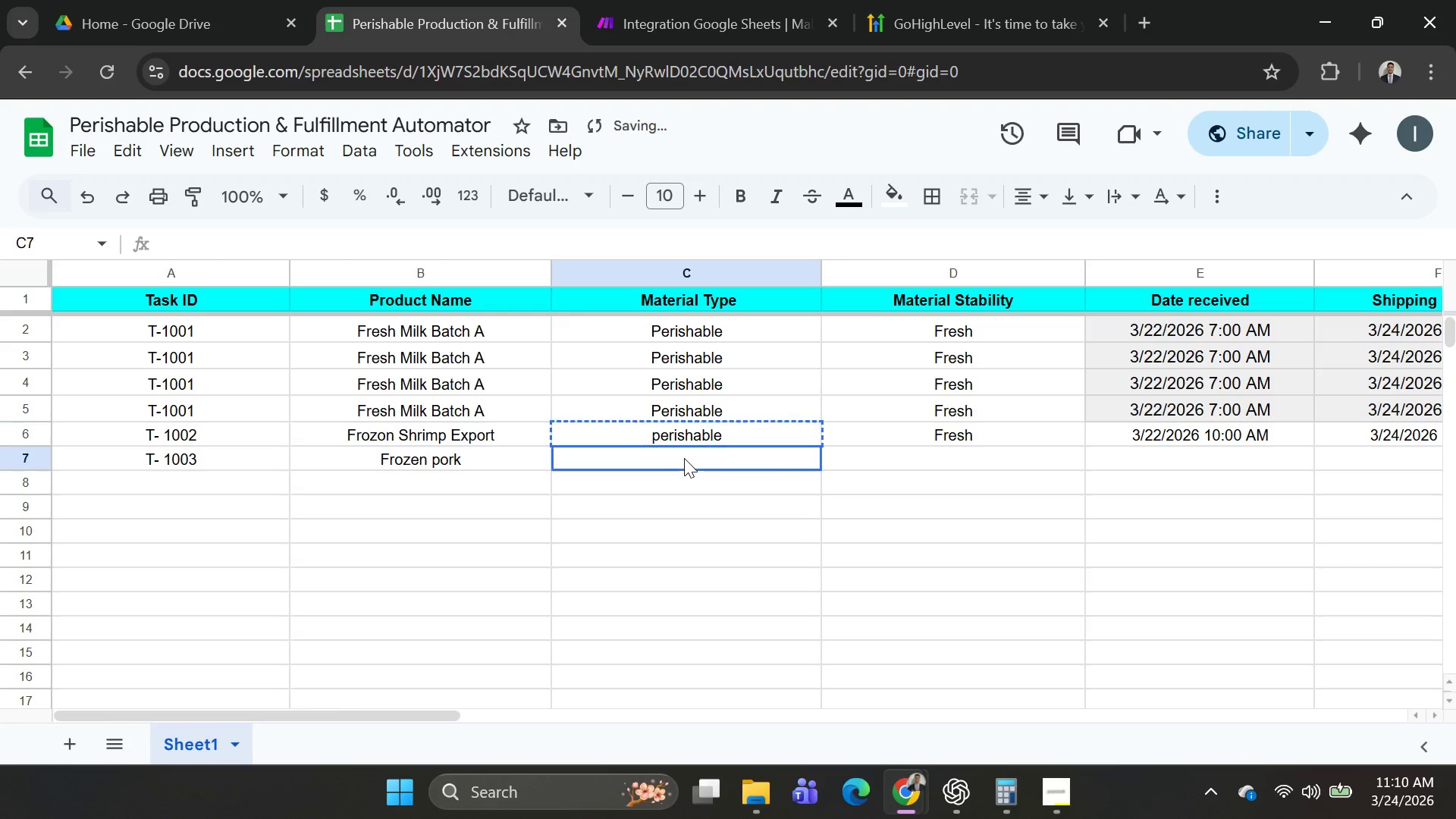 
left_click([684, 458])
 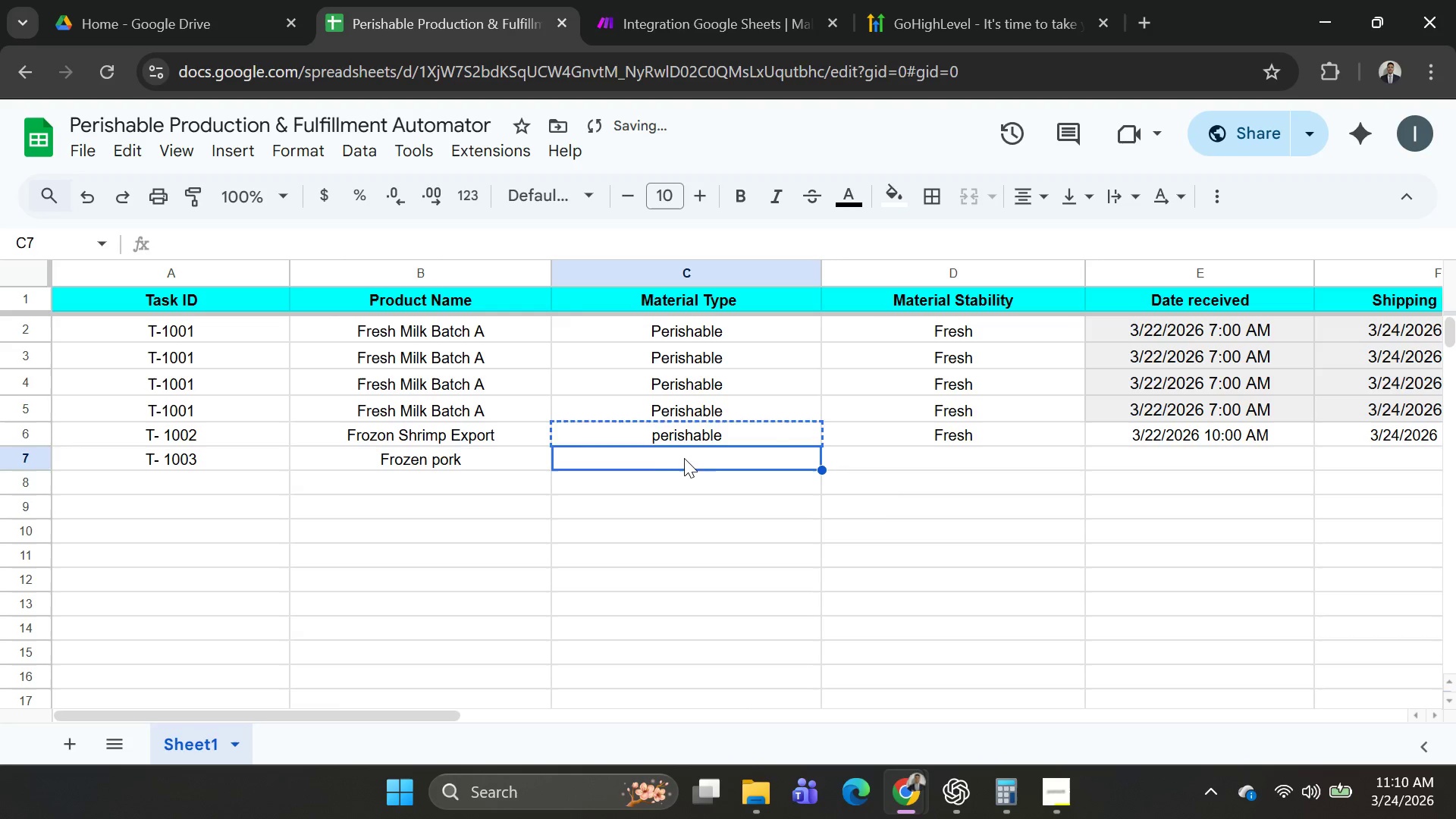 
key(Control+ControlLeft)
 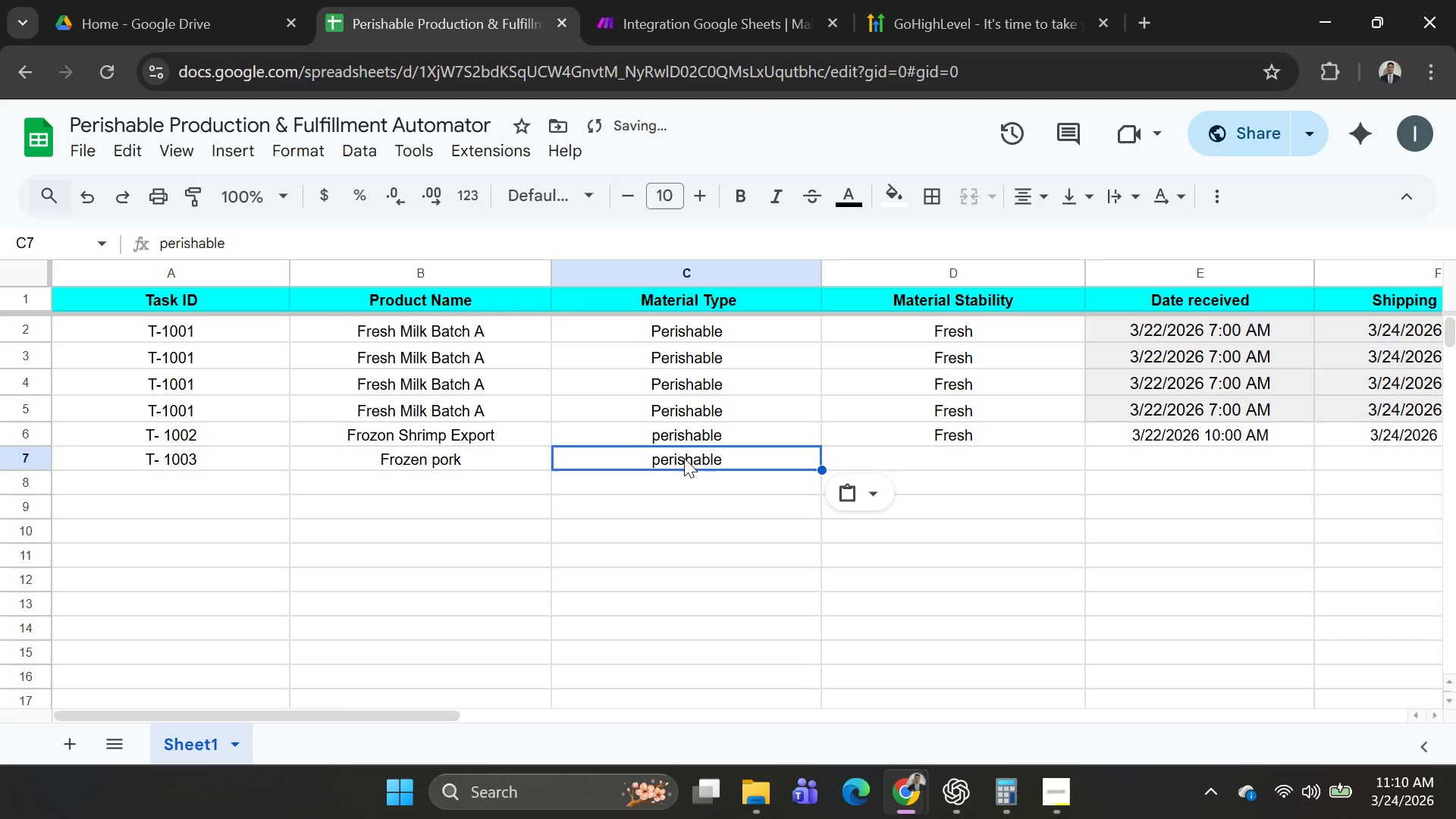 
key(Control+V)
 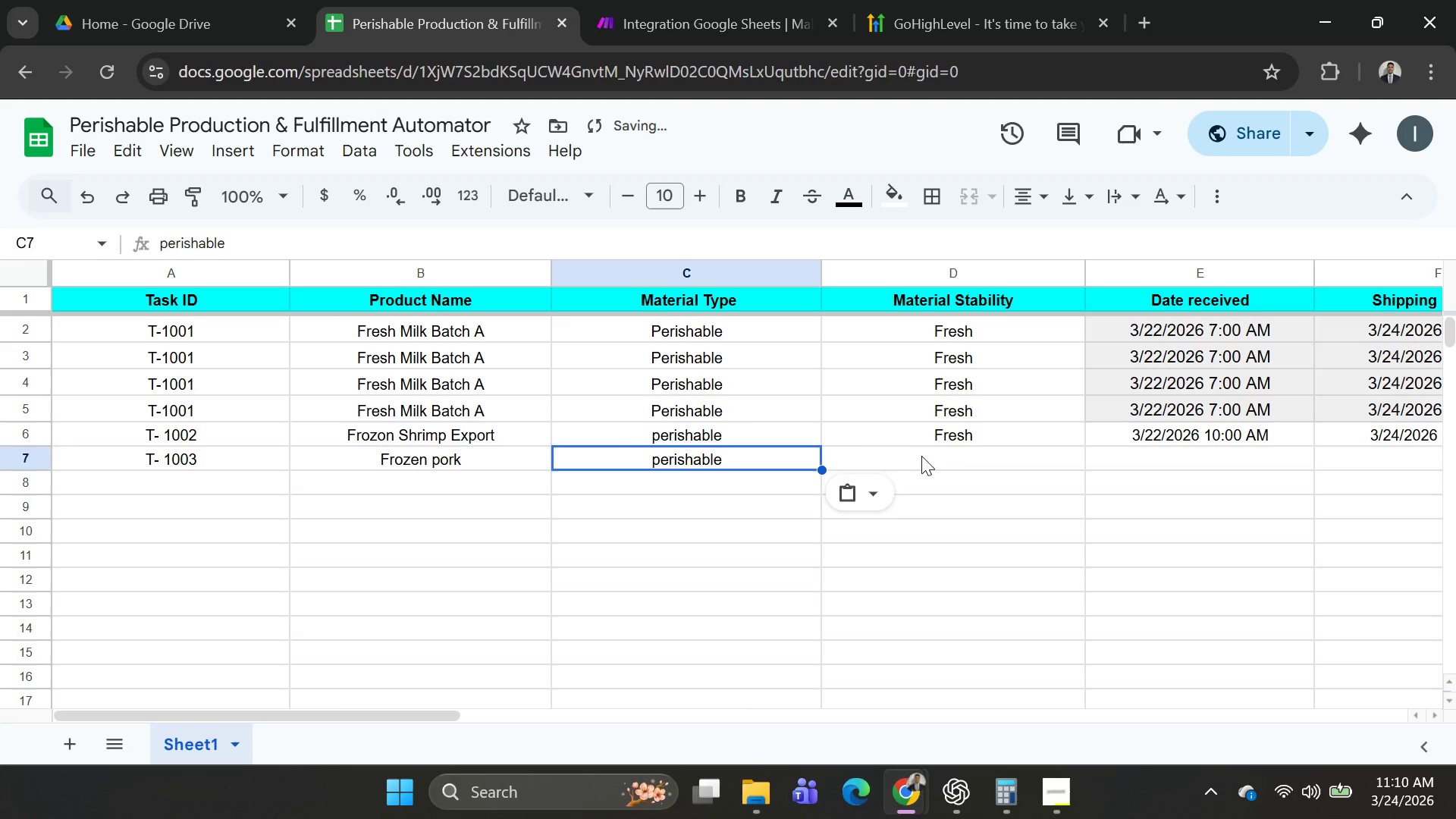 
left_click([923, 455])
 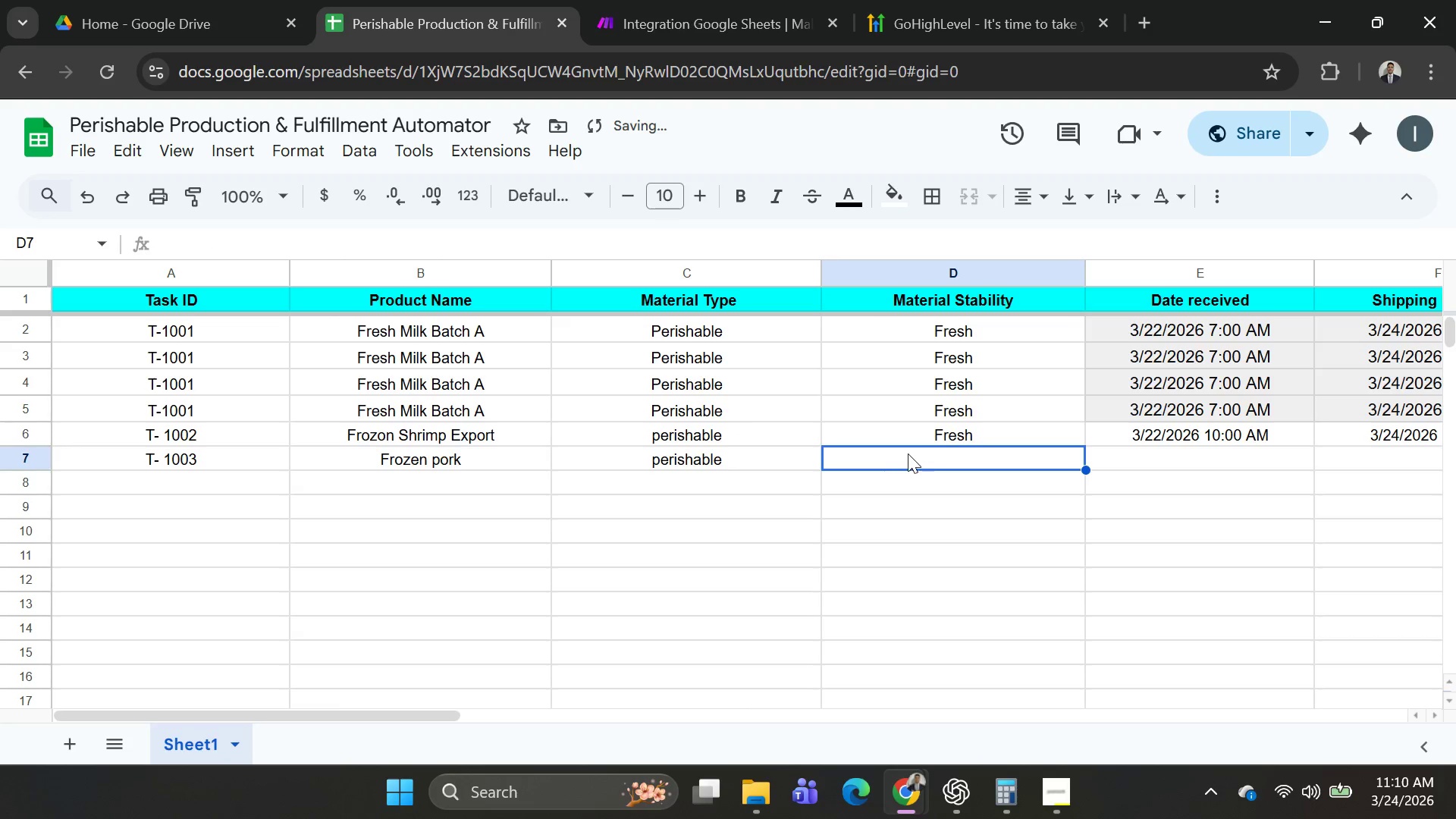 
type(Fresh)
 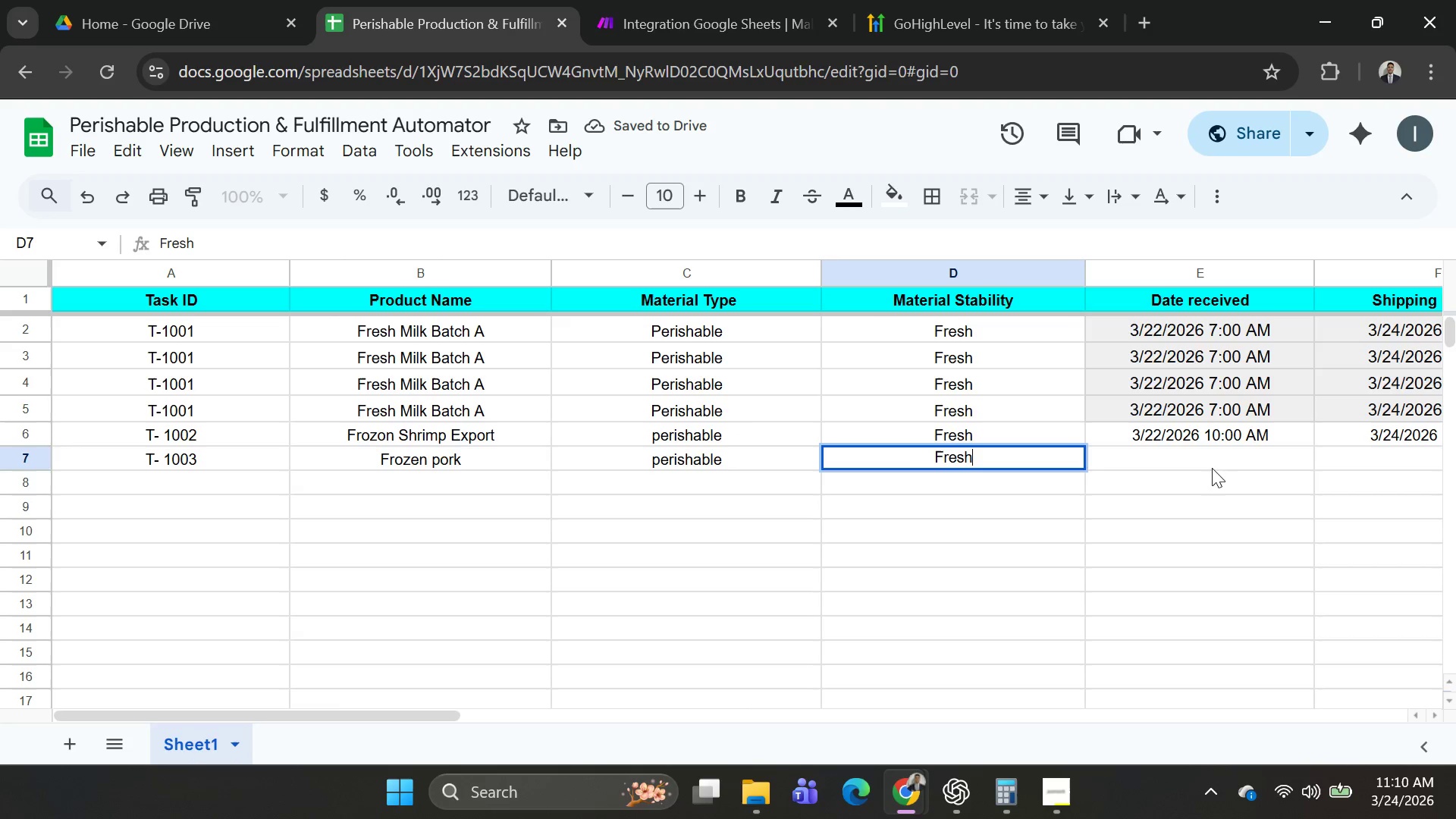 
left_click([1204, 425])
 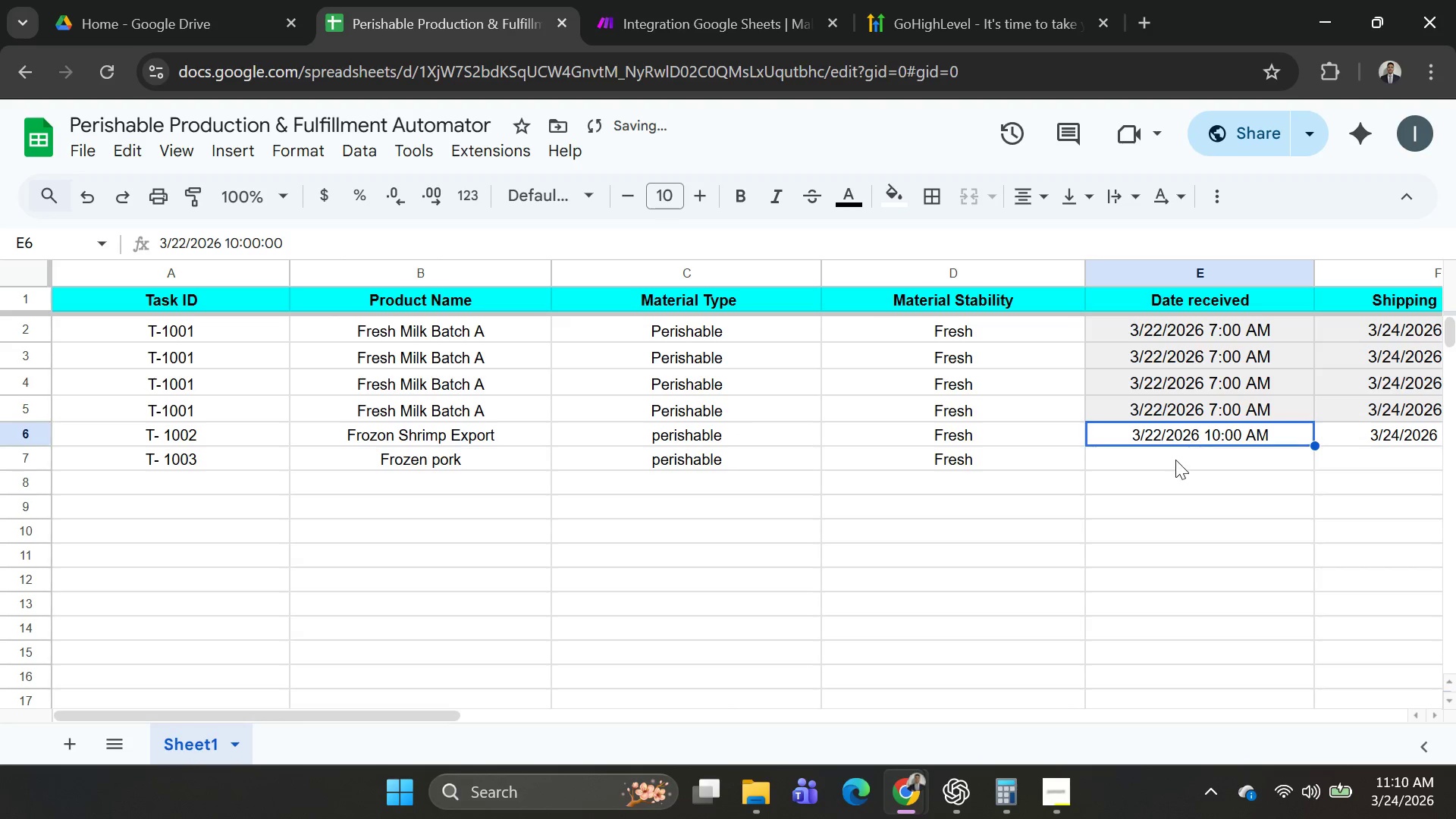 
key(Control+V)
 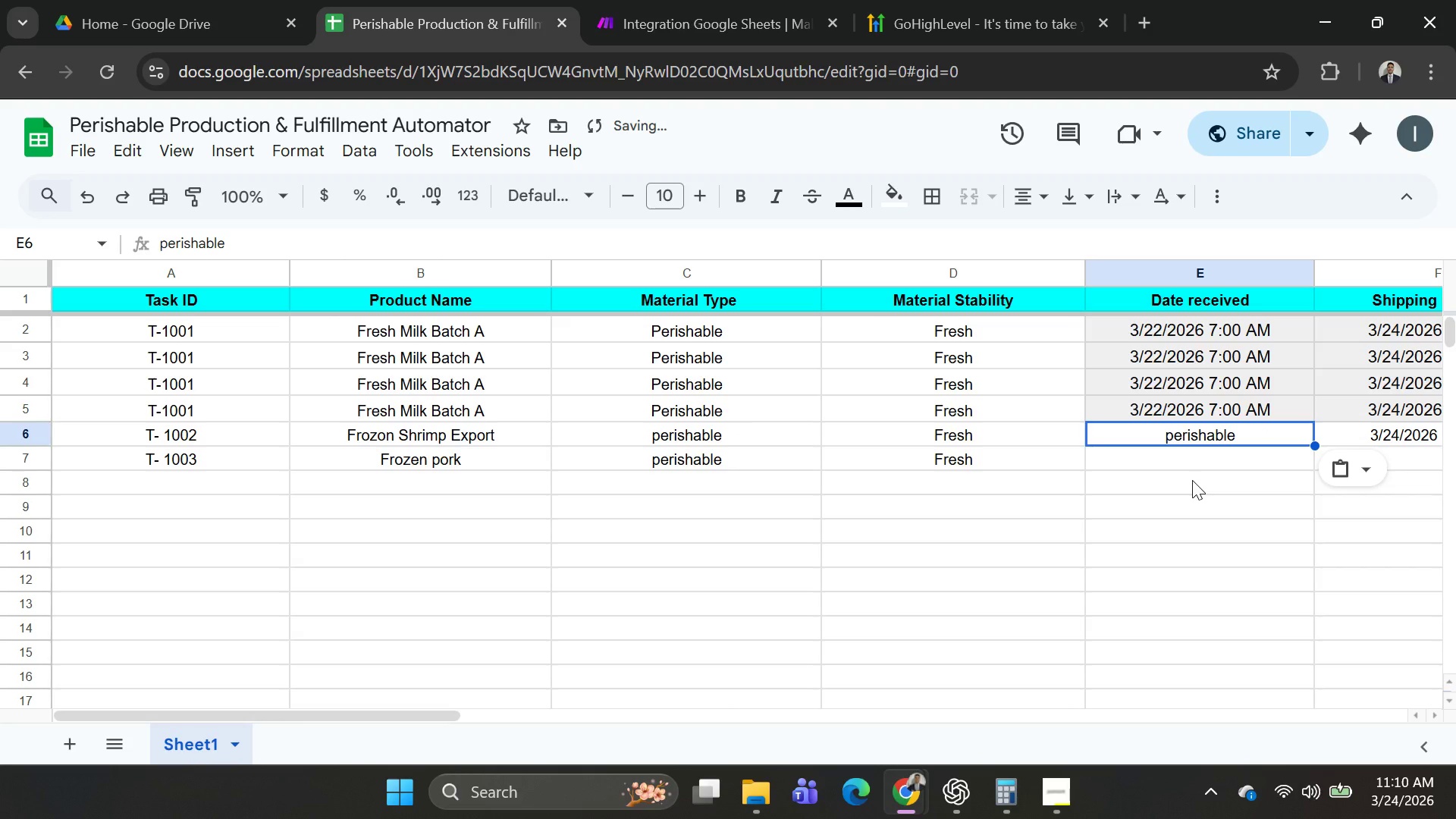 
key(Control+Z)
 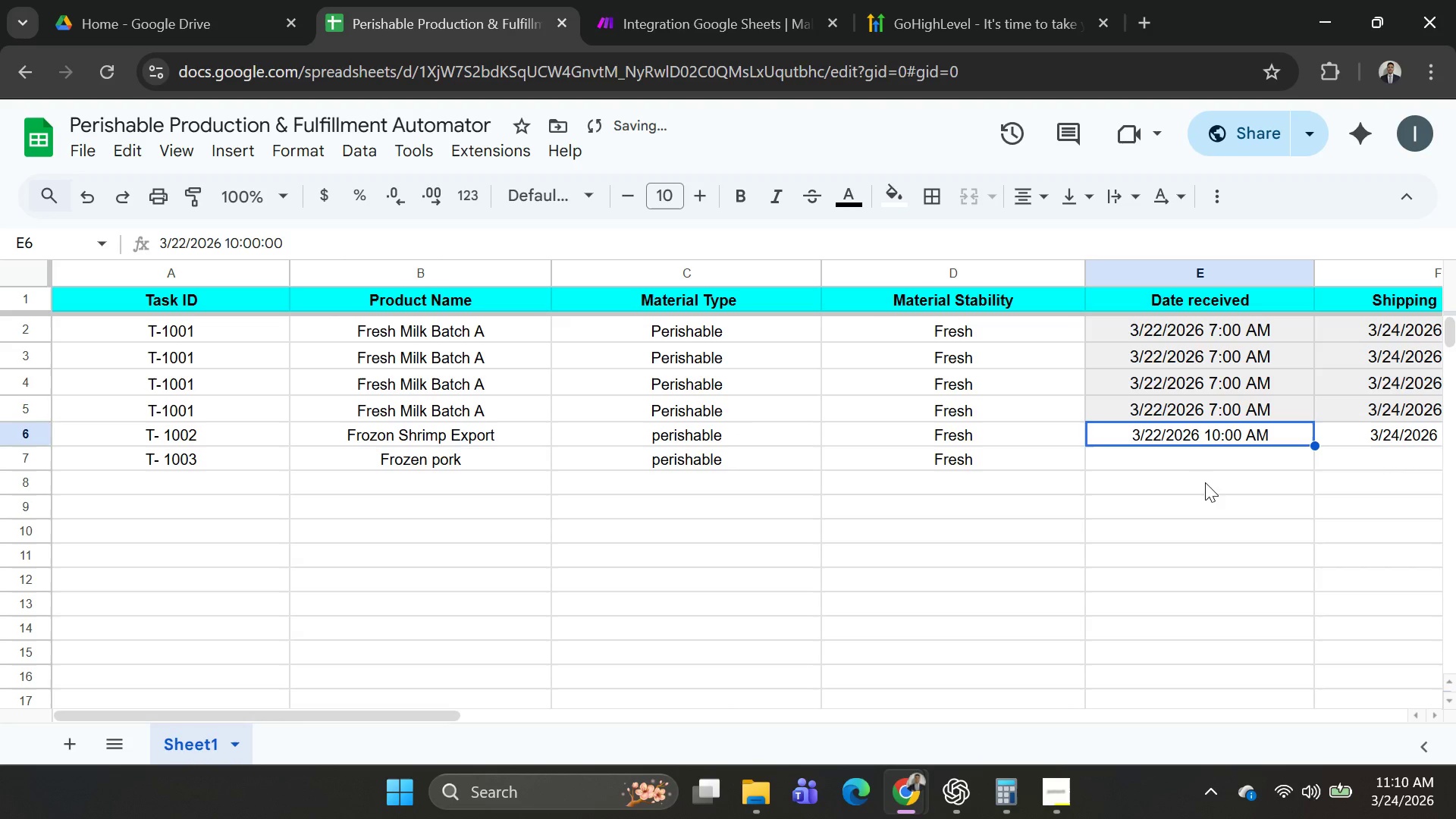 
key(Control+C)
 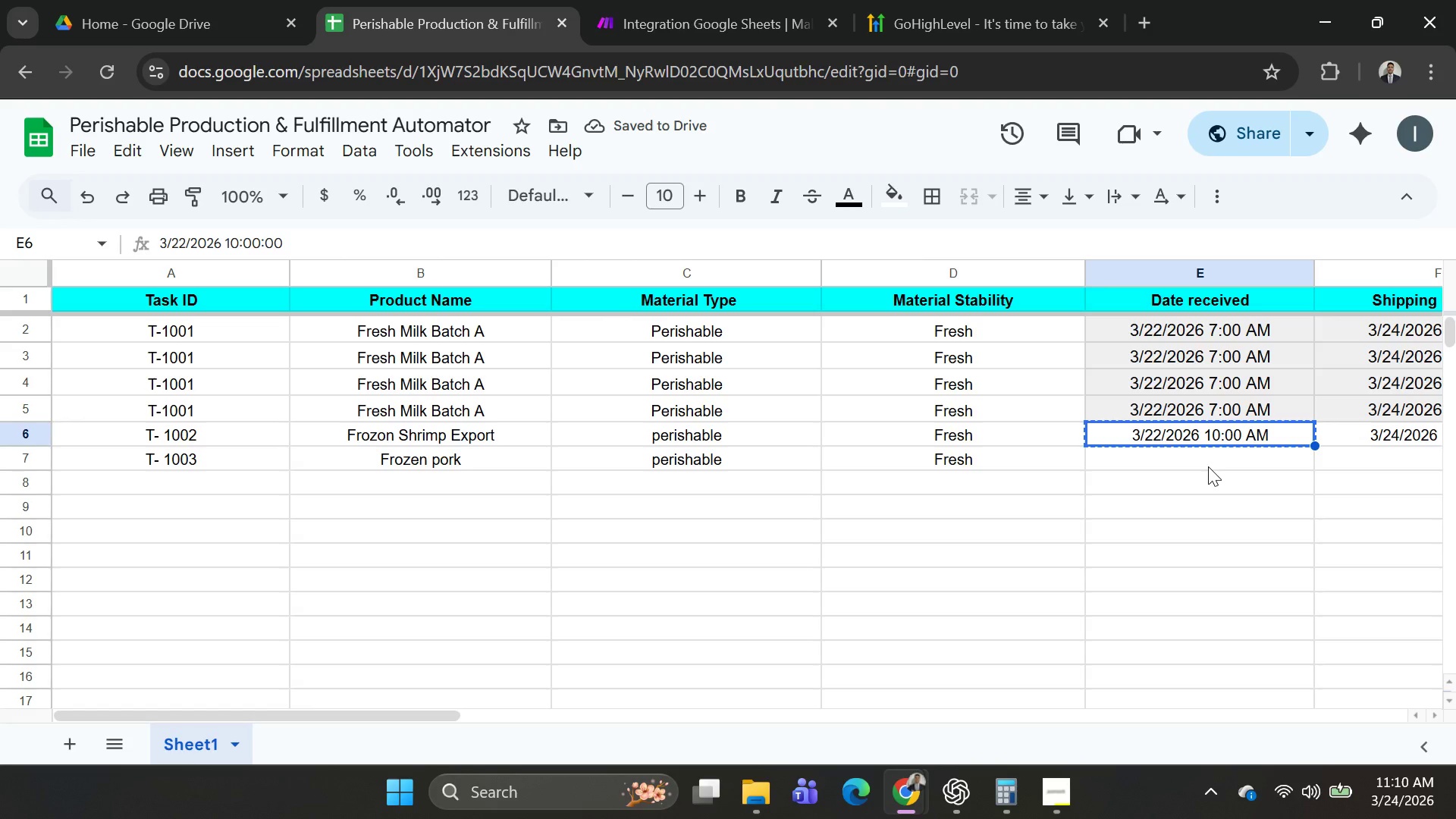 
left_click([1208, 466])
 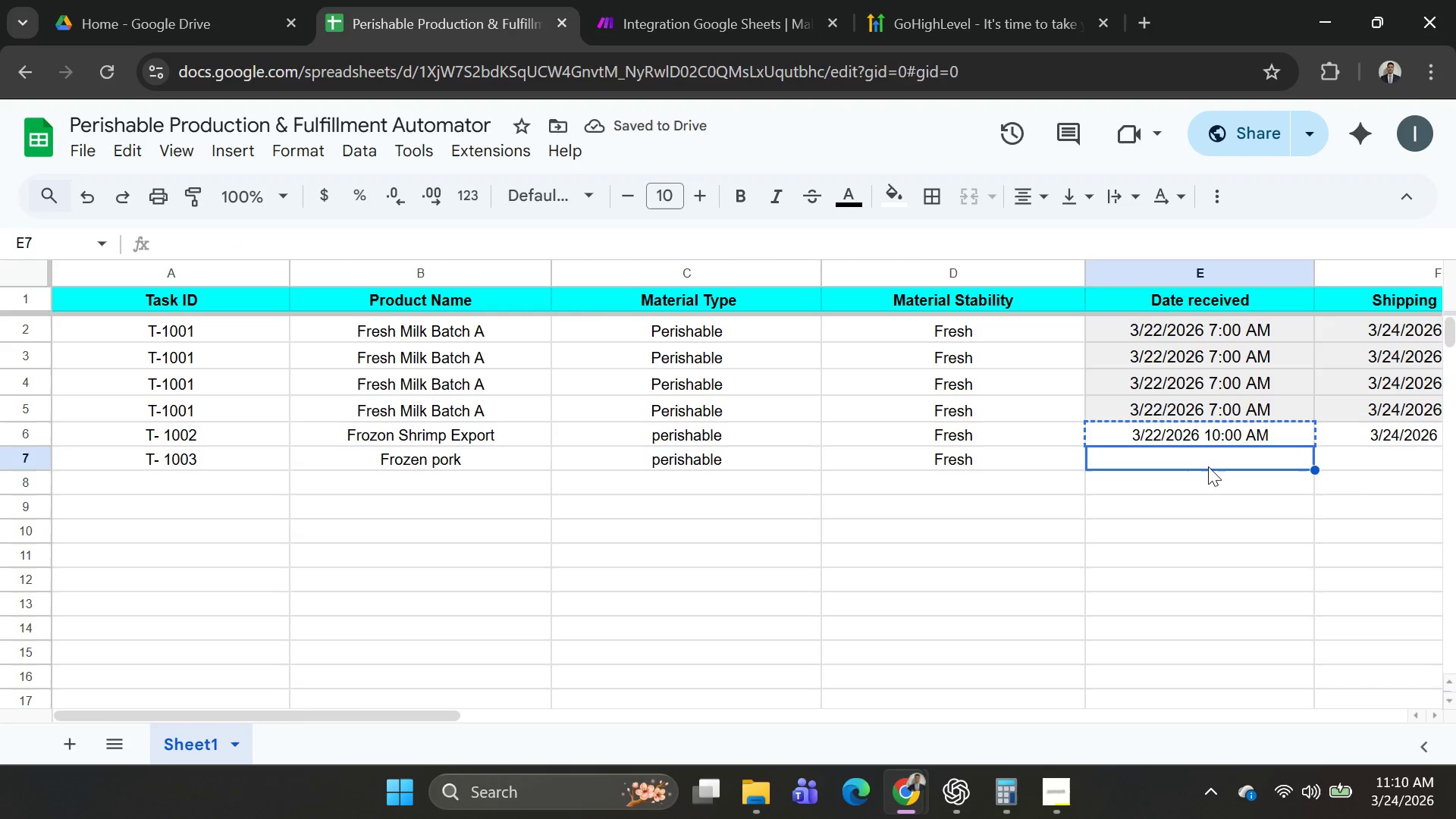 
key(Control+V)
 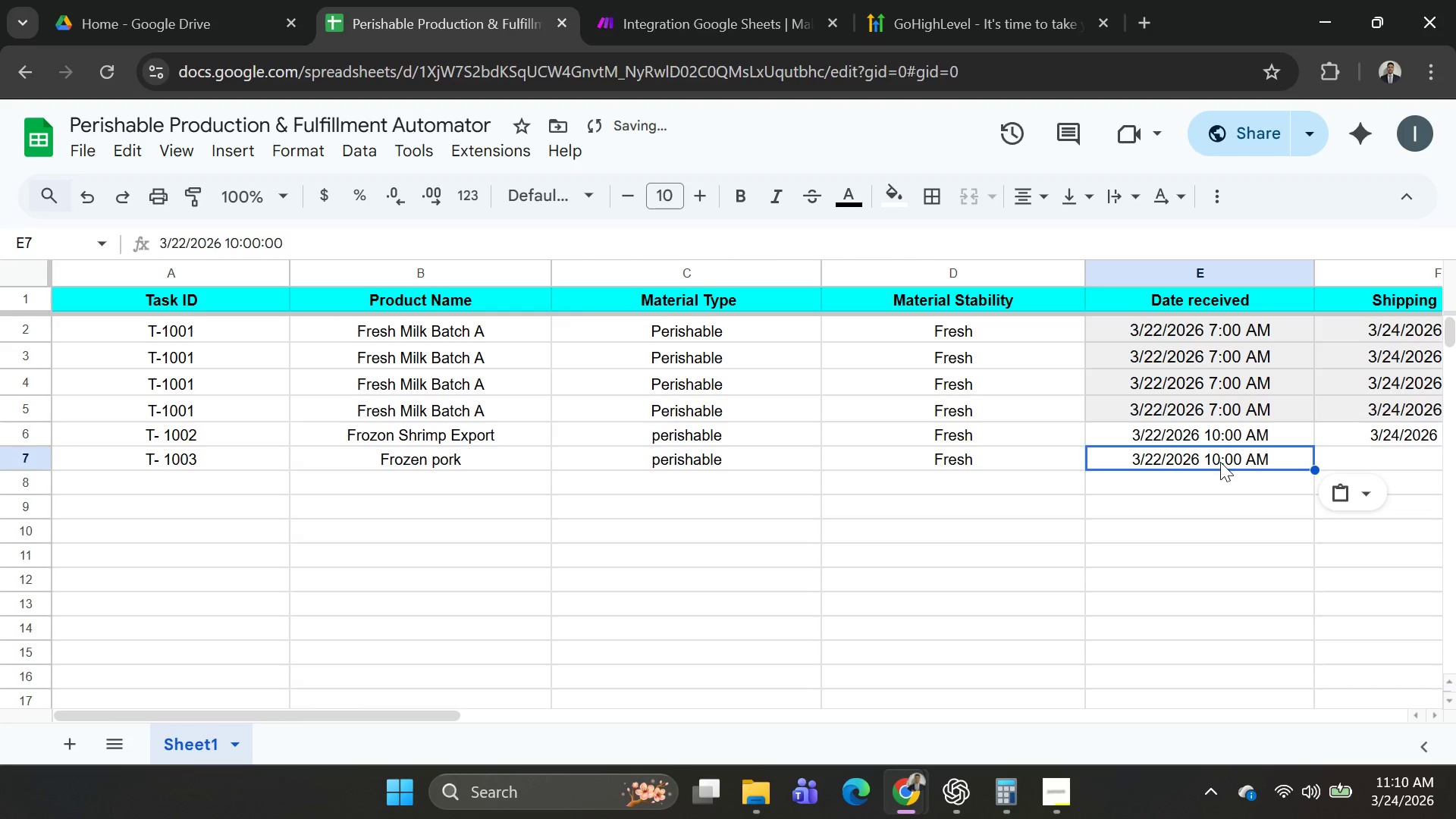 
key(ArrowRight)
 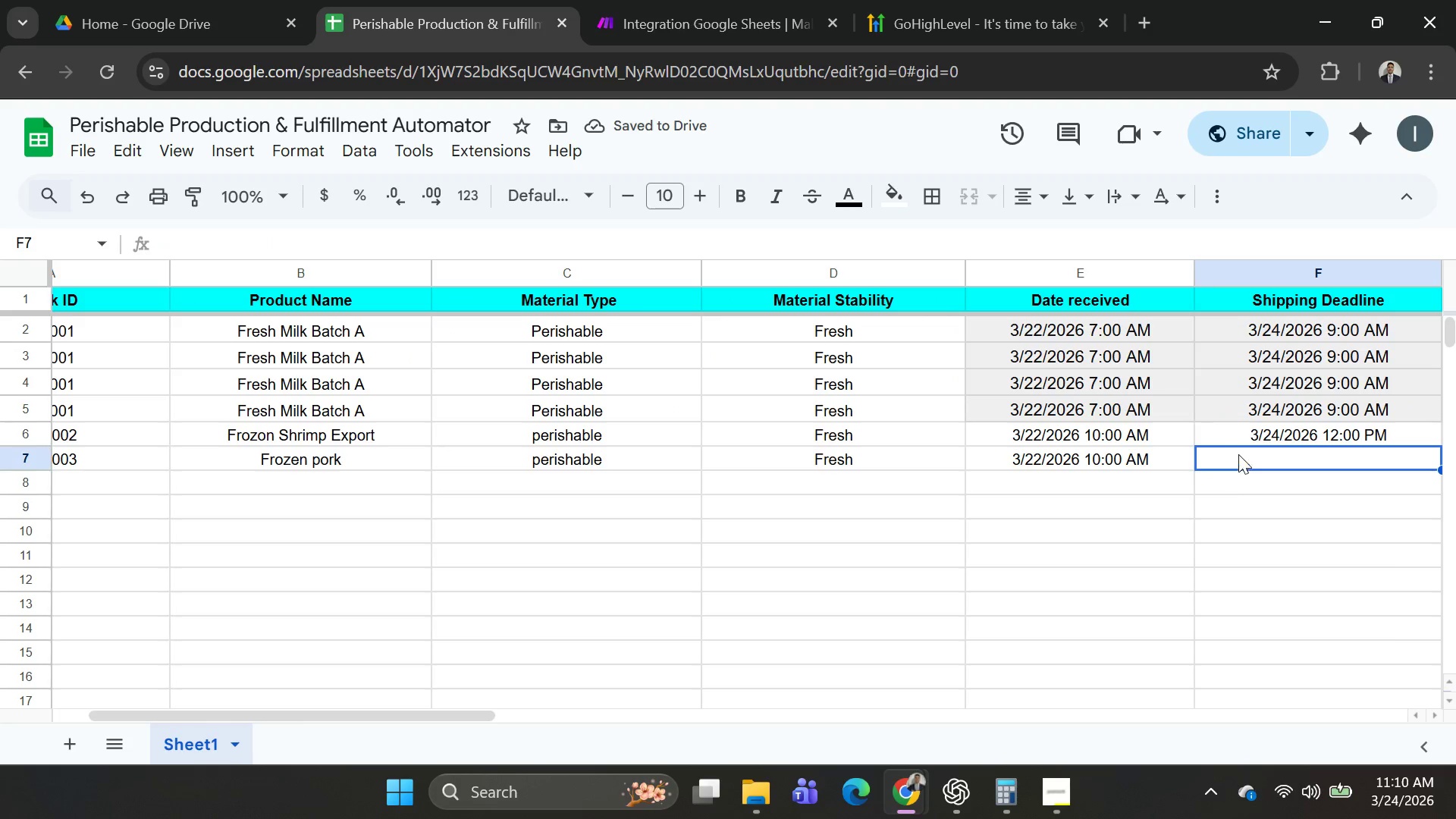 
left_click([1250, 431])
 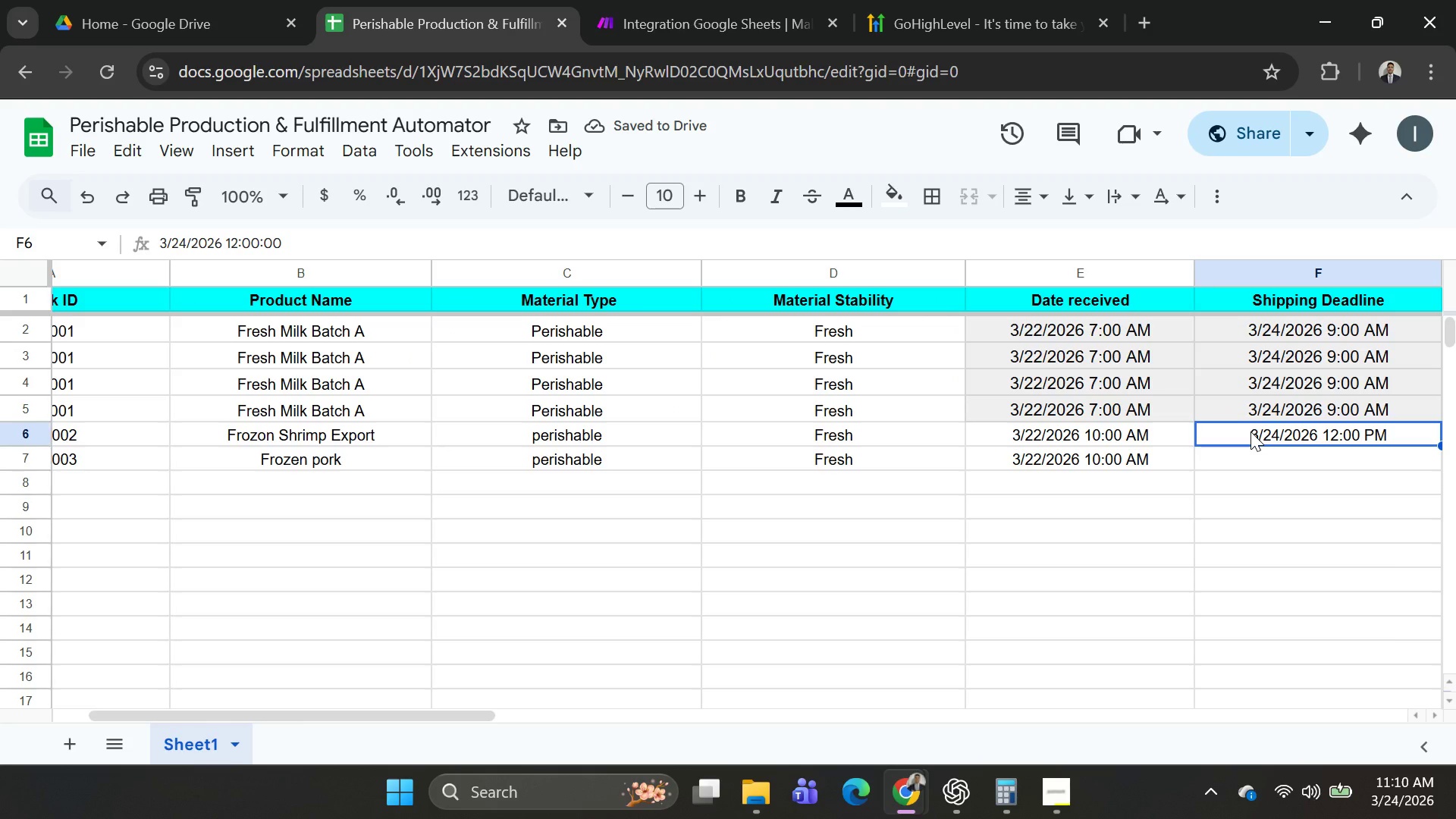 
key(Control+C)
 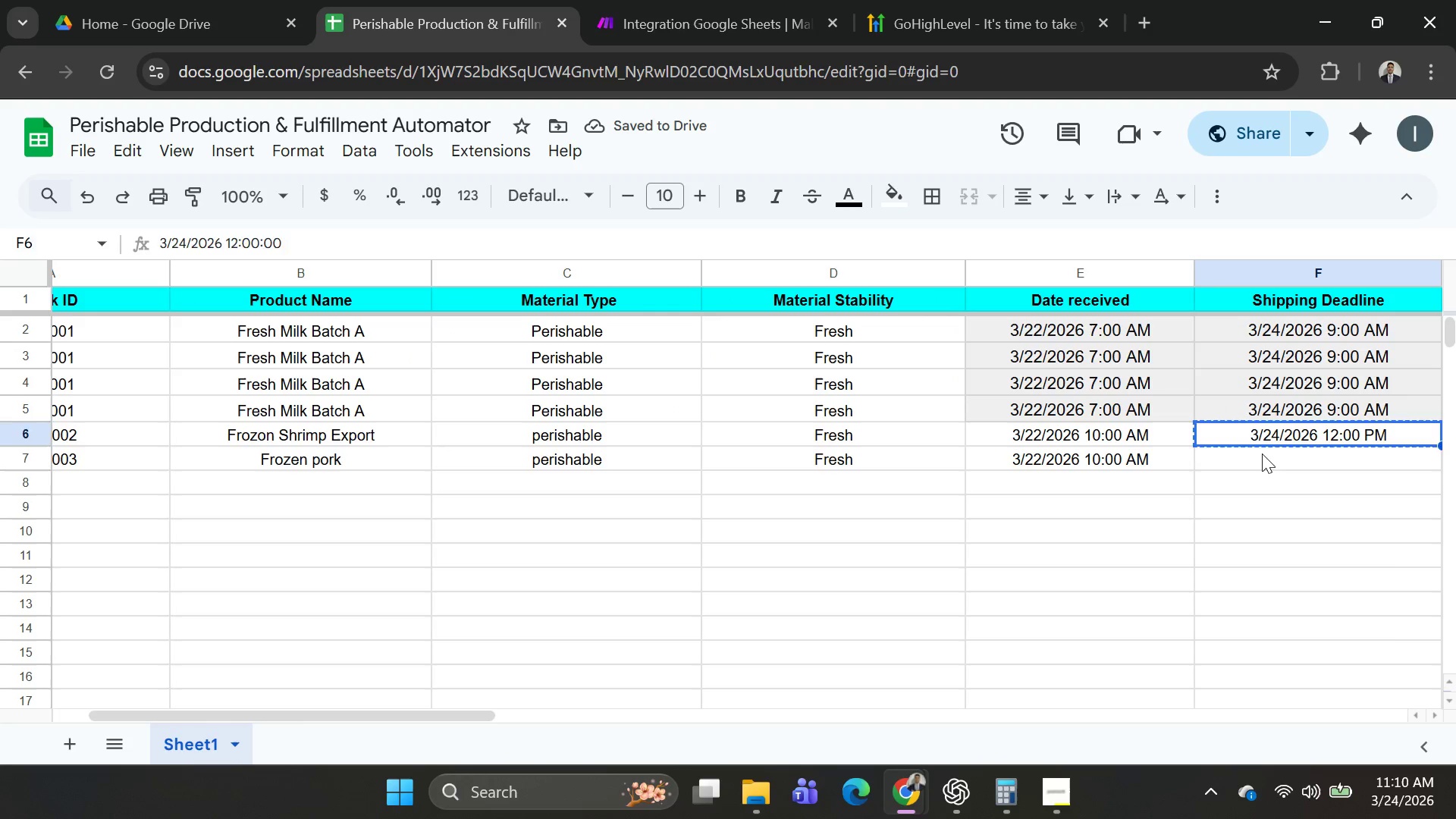 
left_click([1262, 453])
 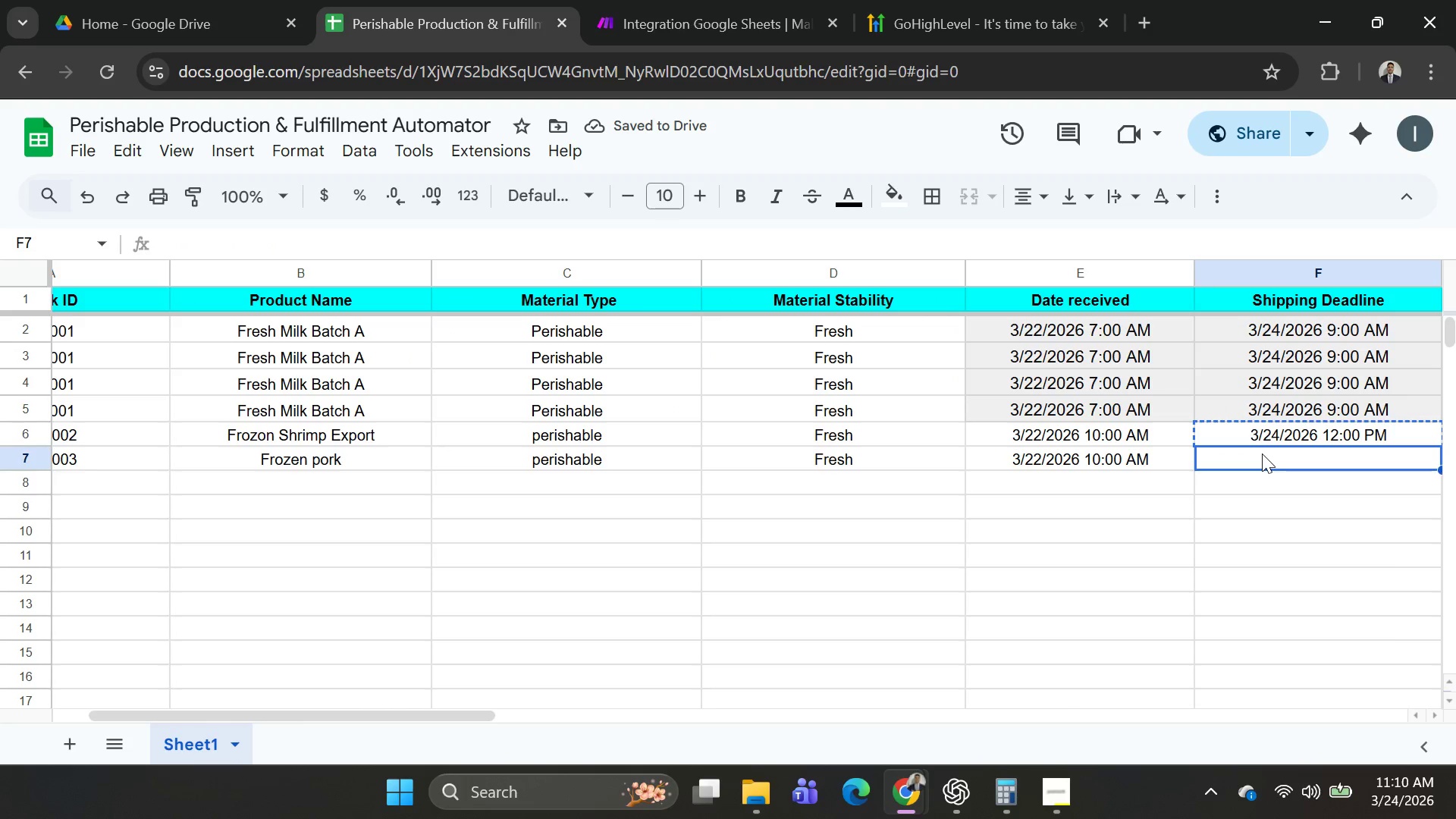 
key(Control+V)
 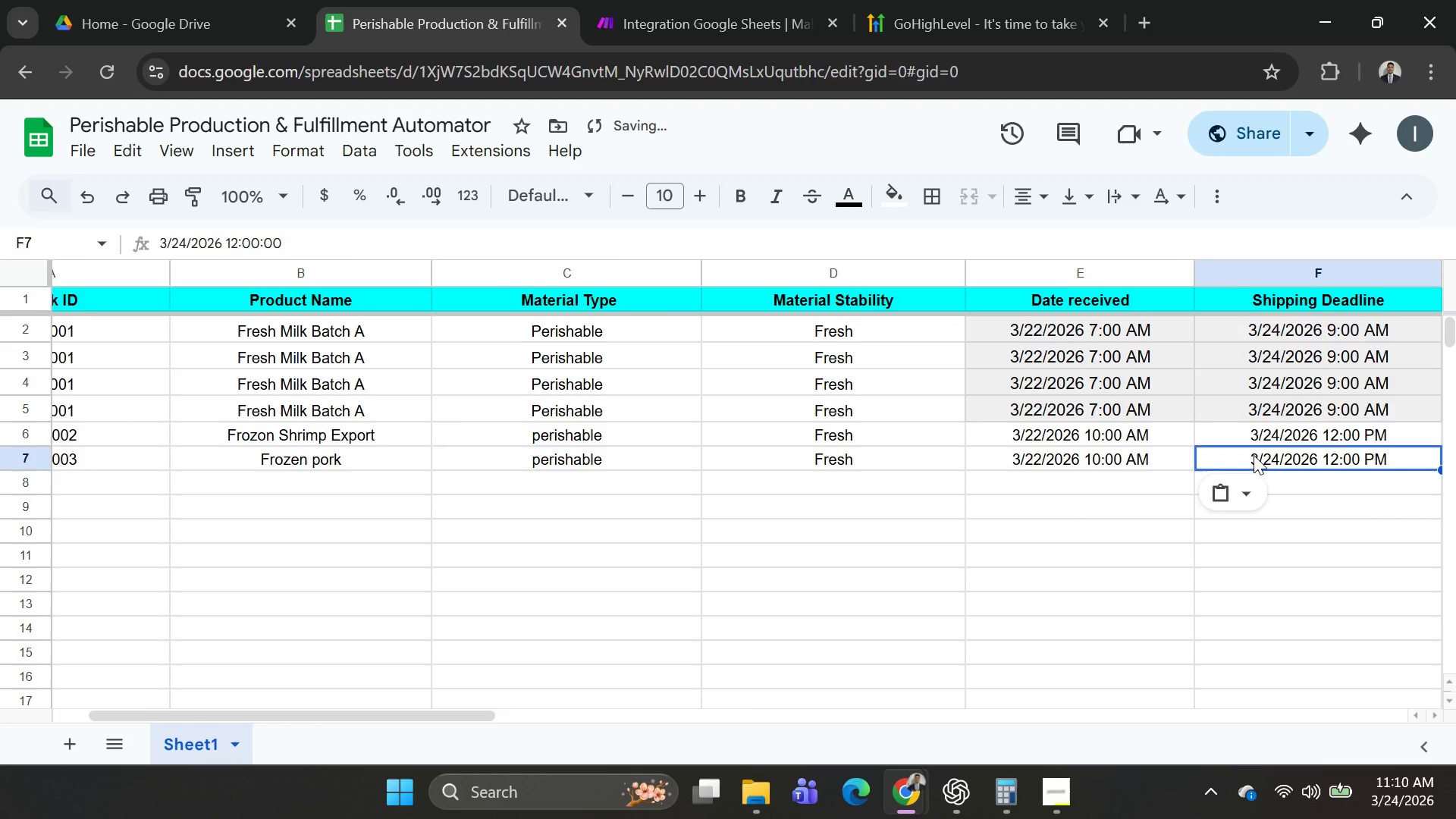 
key(ArrowRight)
 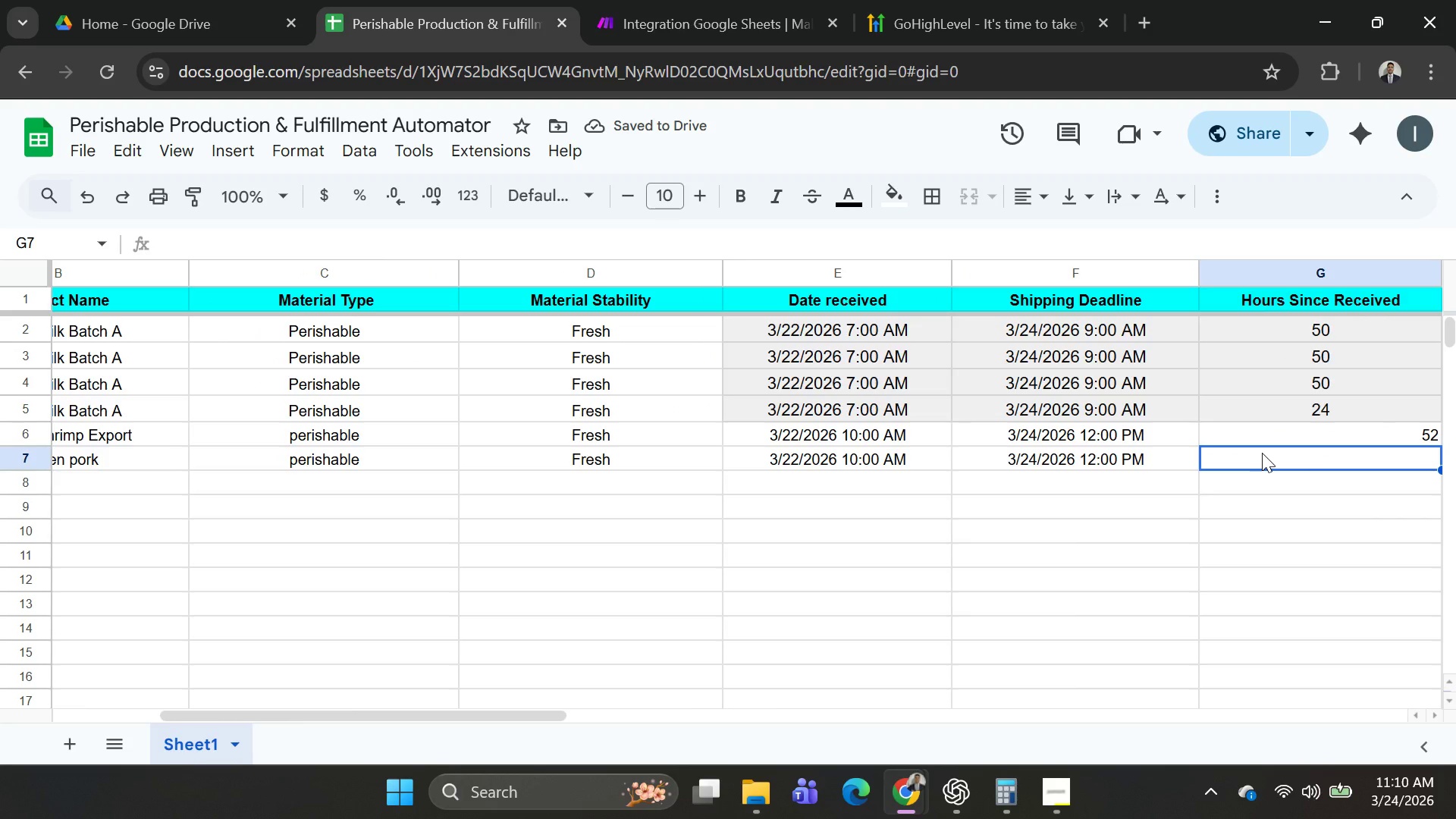 
type(24)
 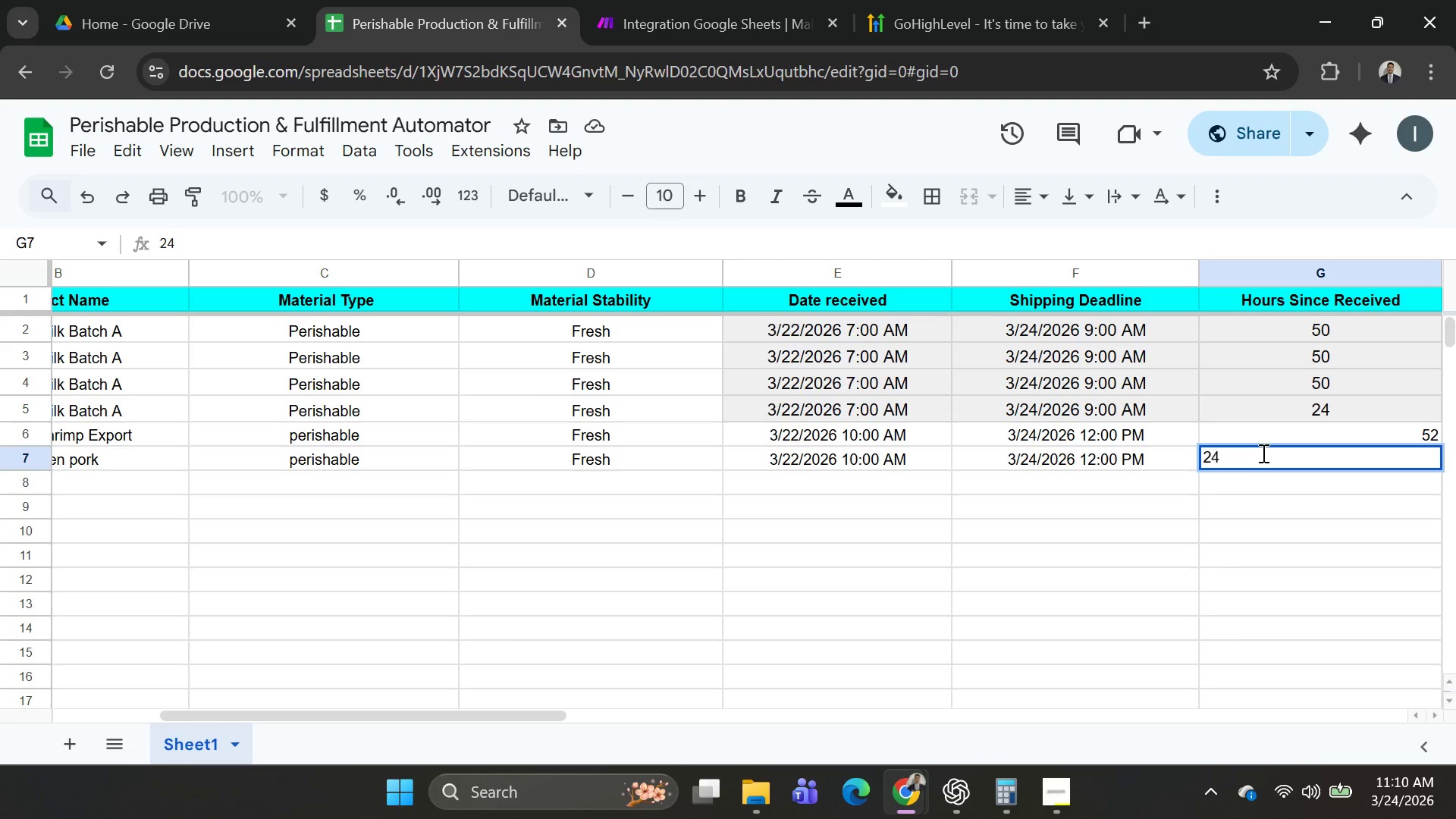 
key(ArrowRight)
 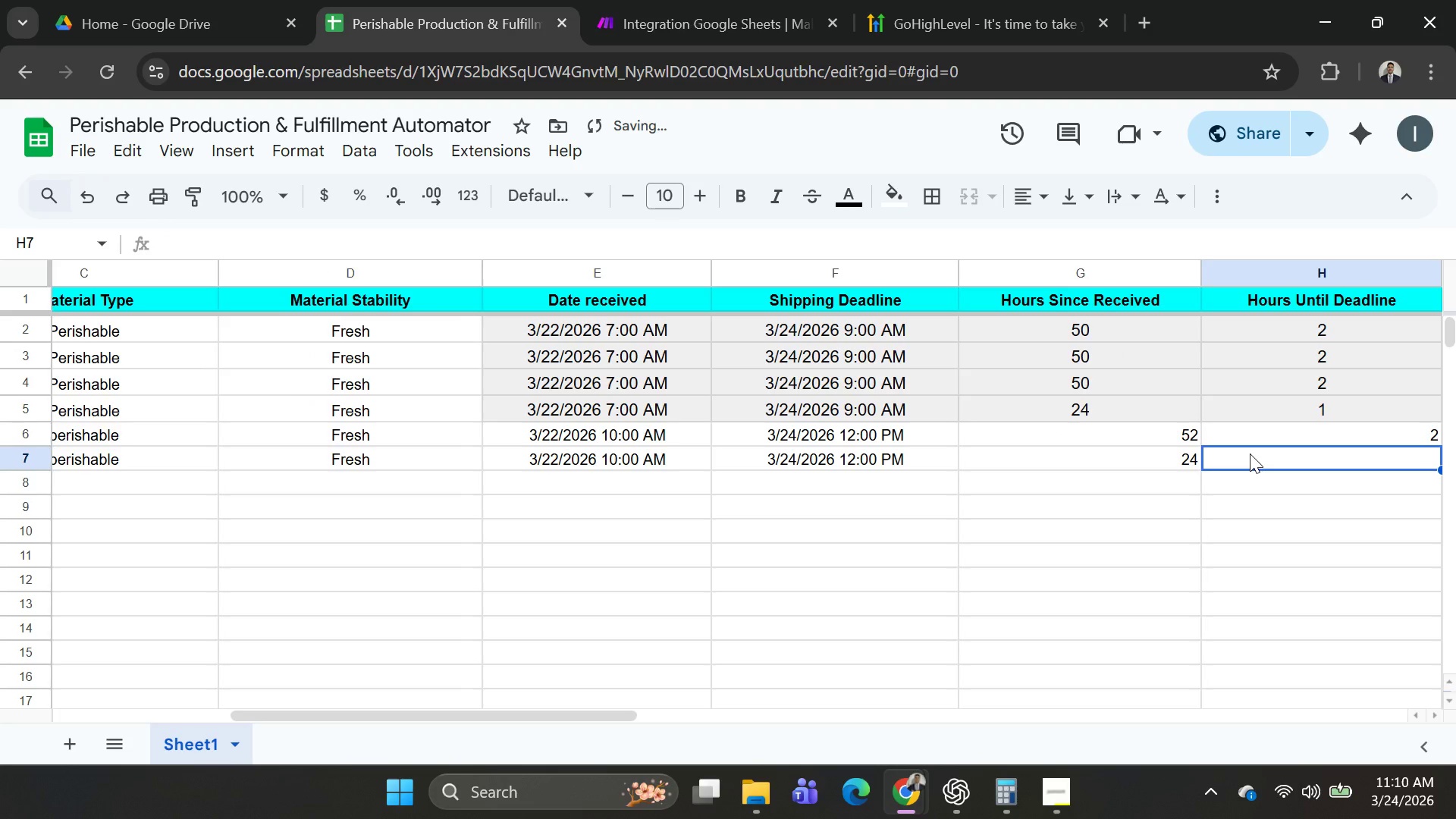 
key(1)
 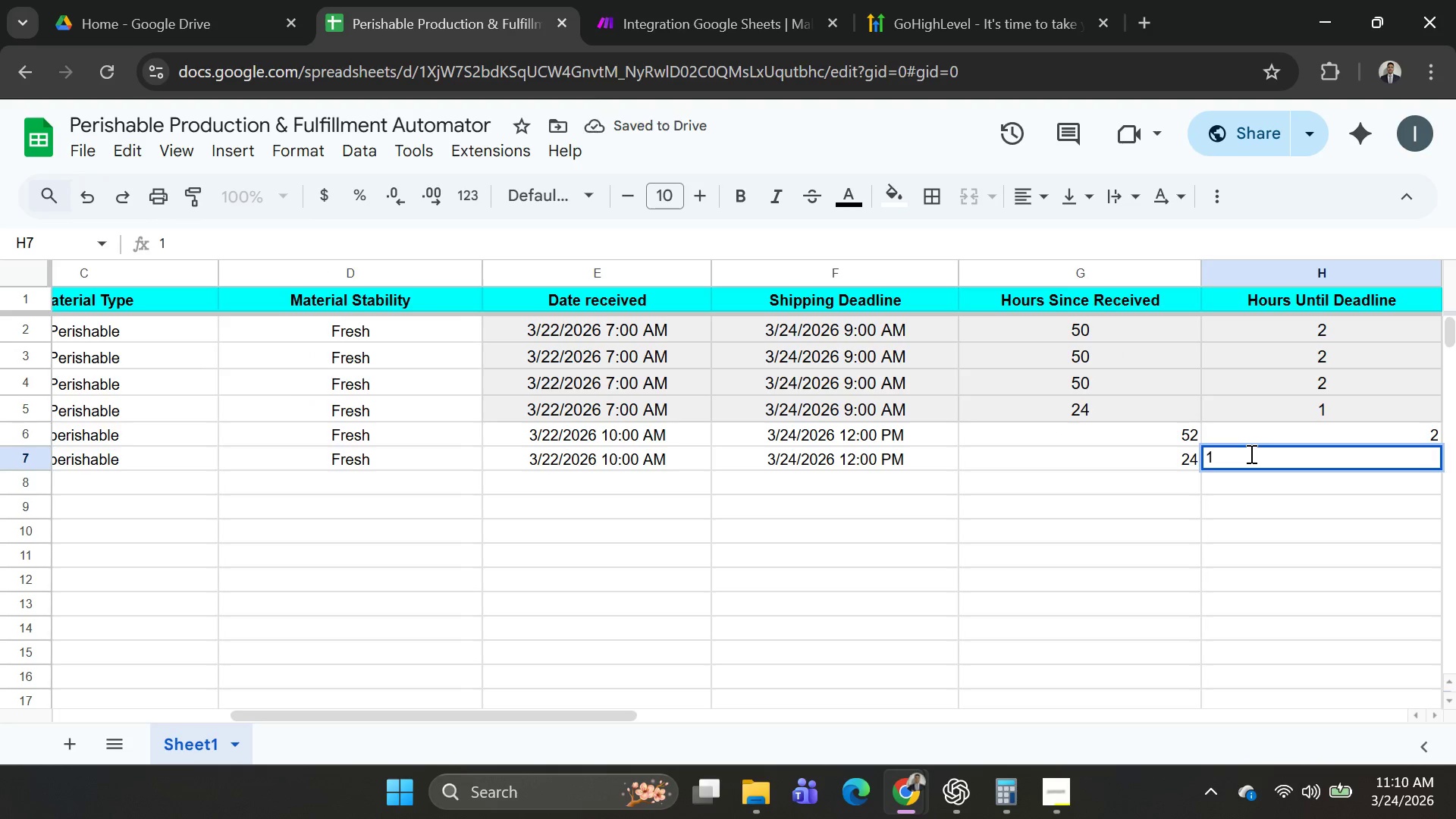 
key(ArrowRight)
 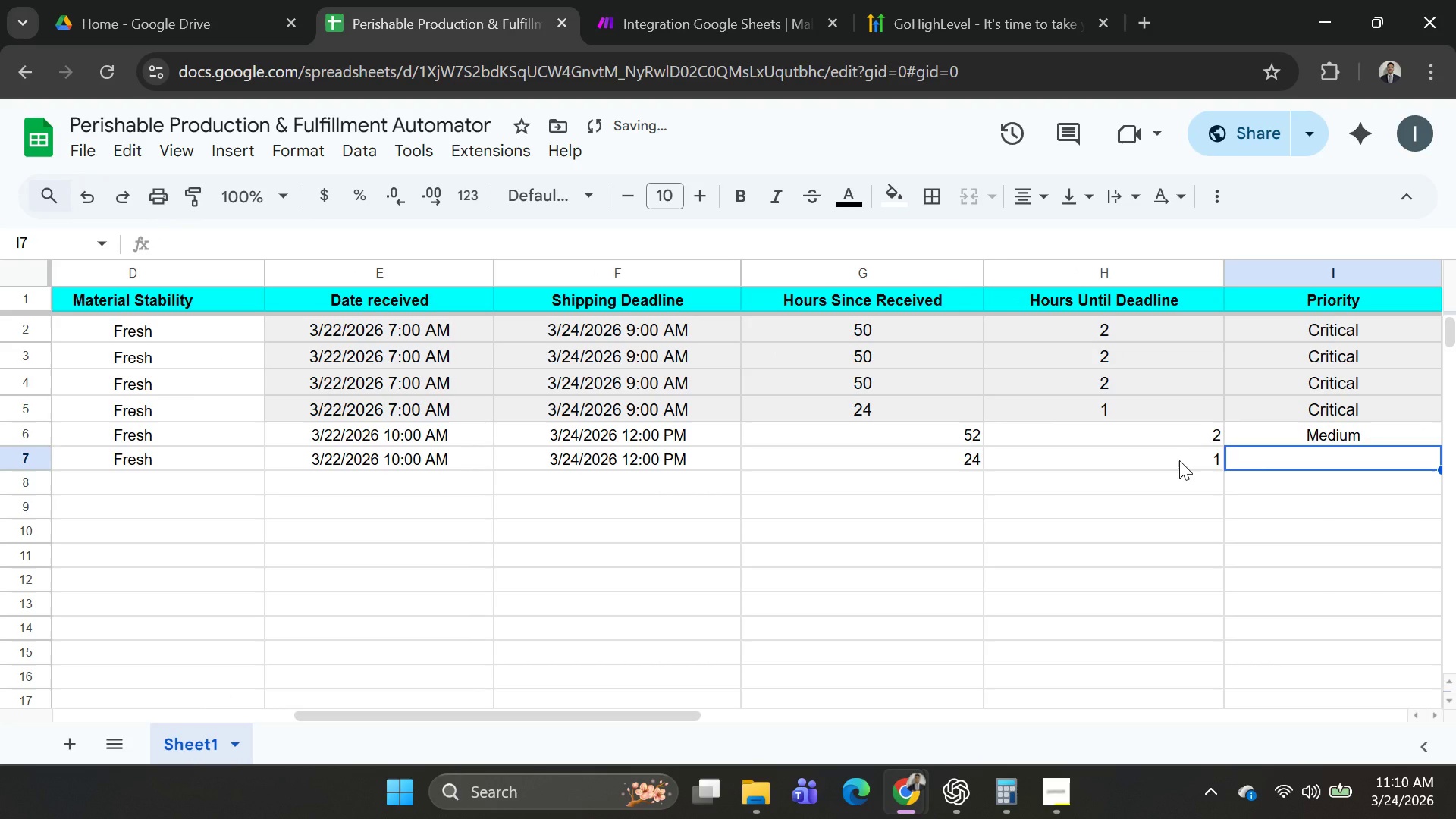 
left_click([1179, 460])
 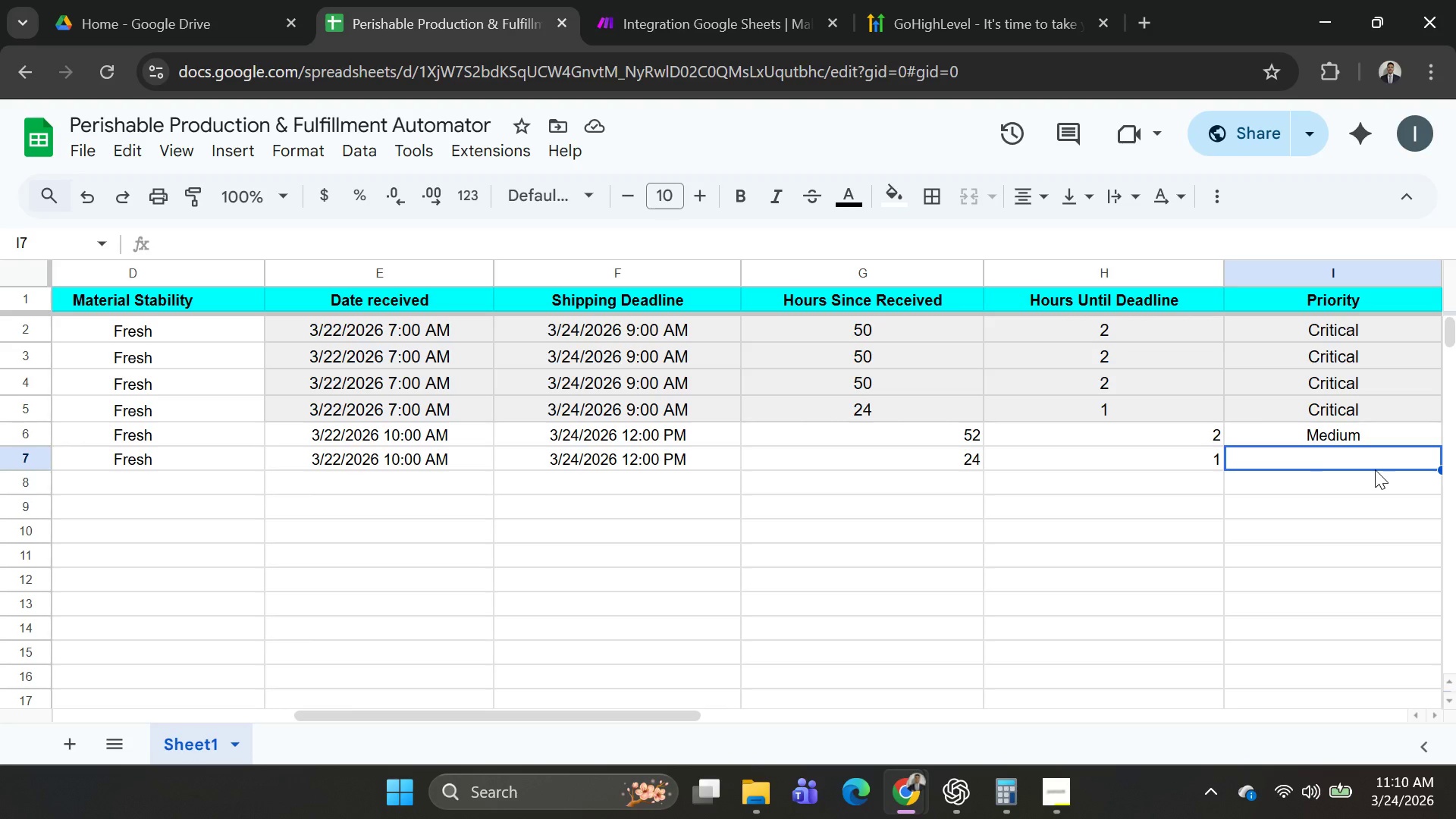 
wait(6.25)
 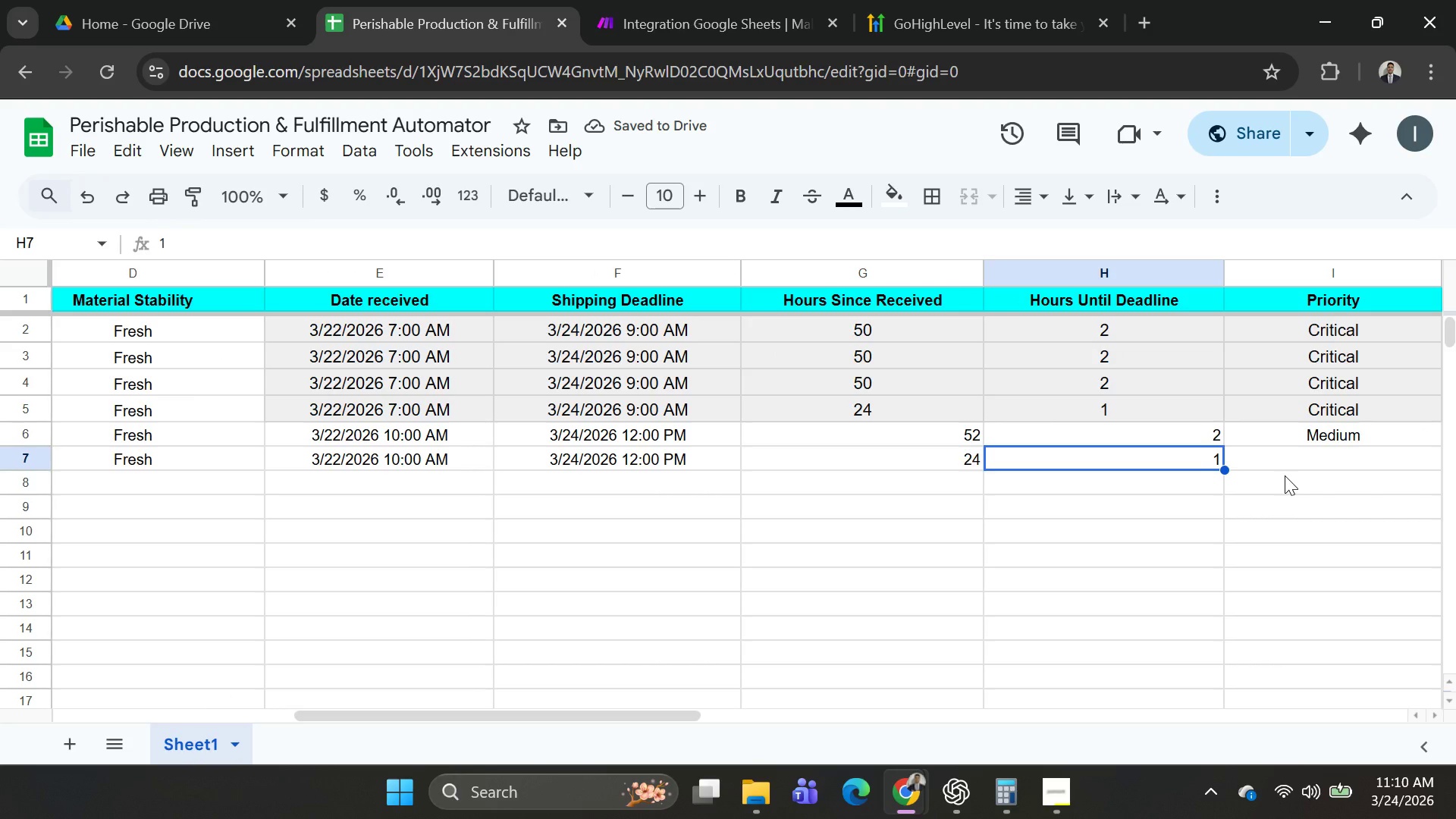 
key(ArrowRight)
 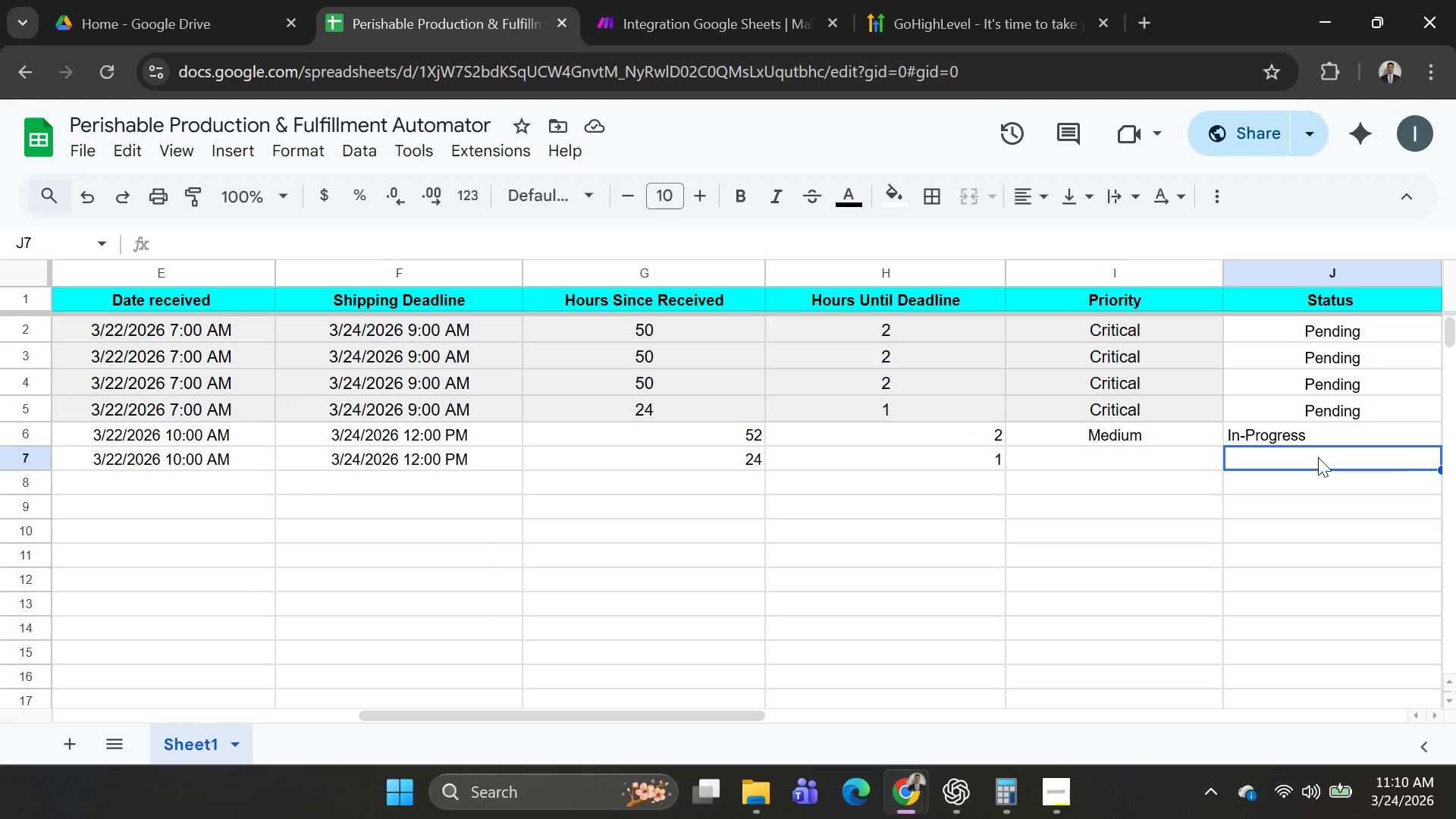 
key(ArrowRight)
 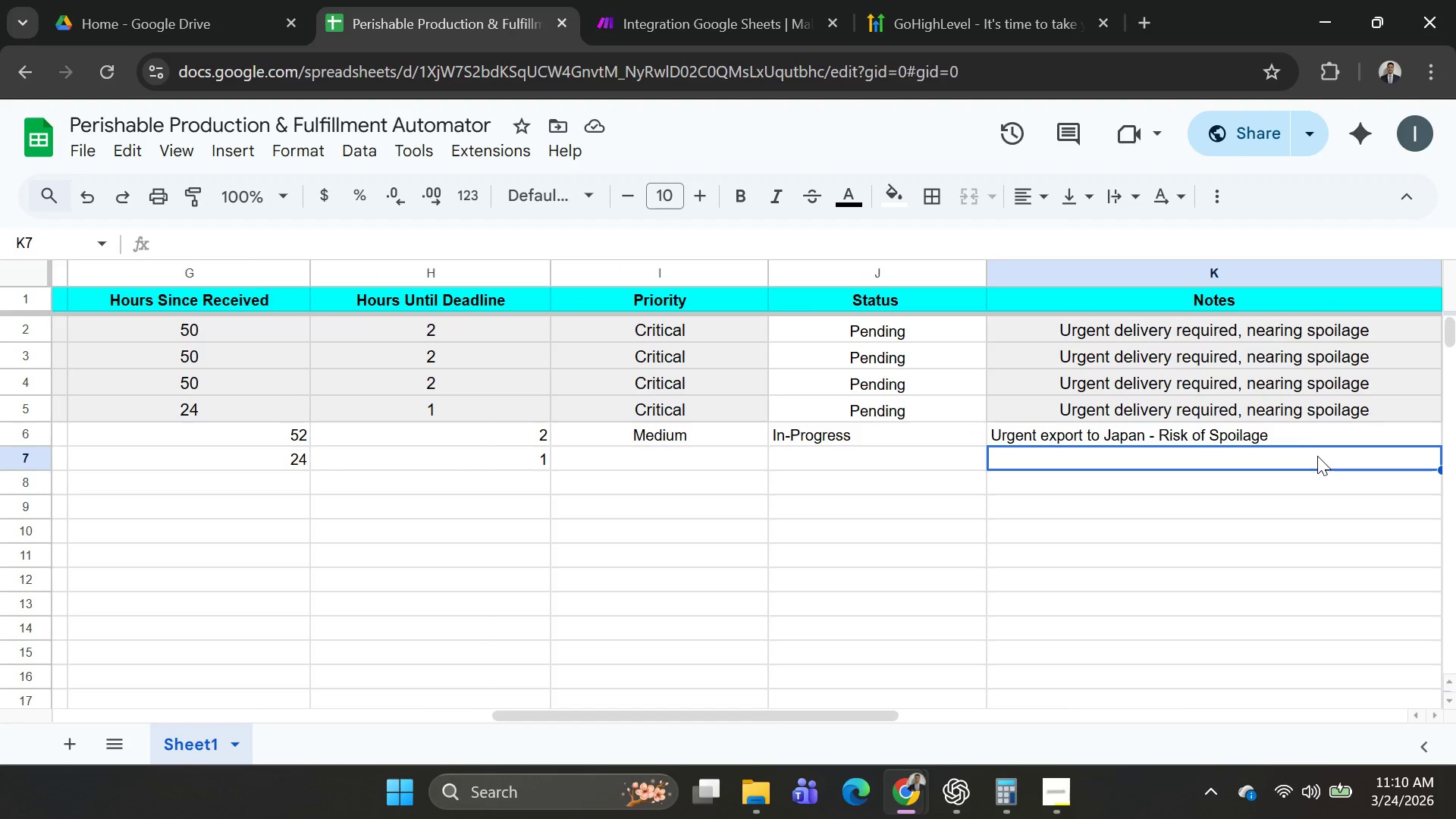 
wait(8.84)
 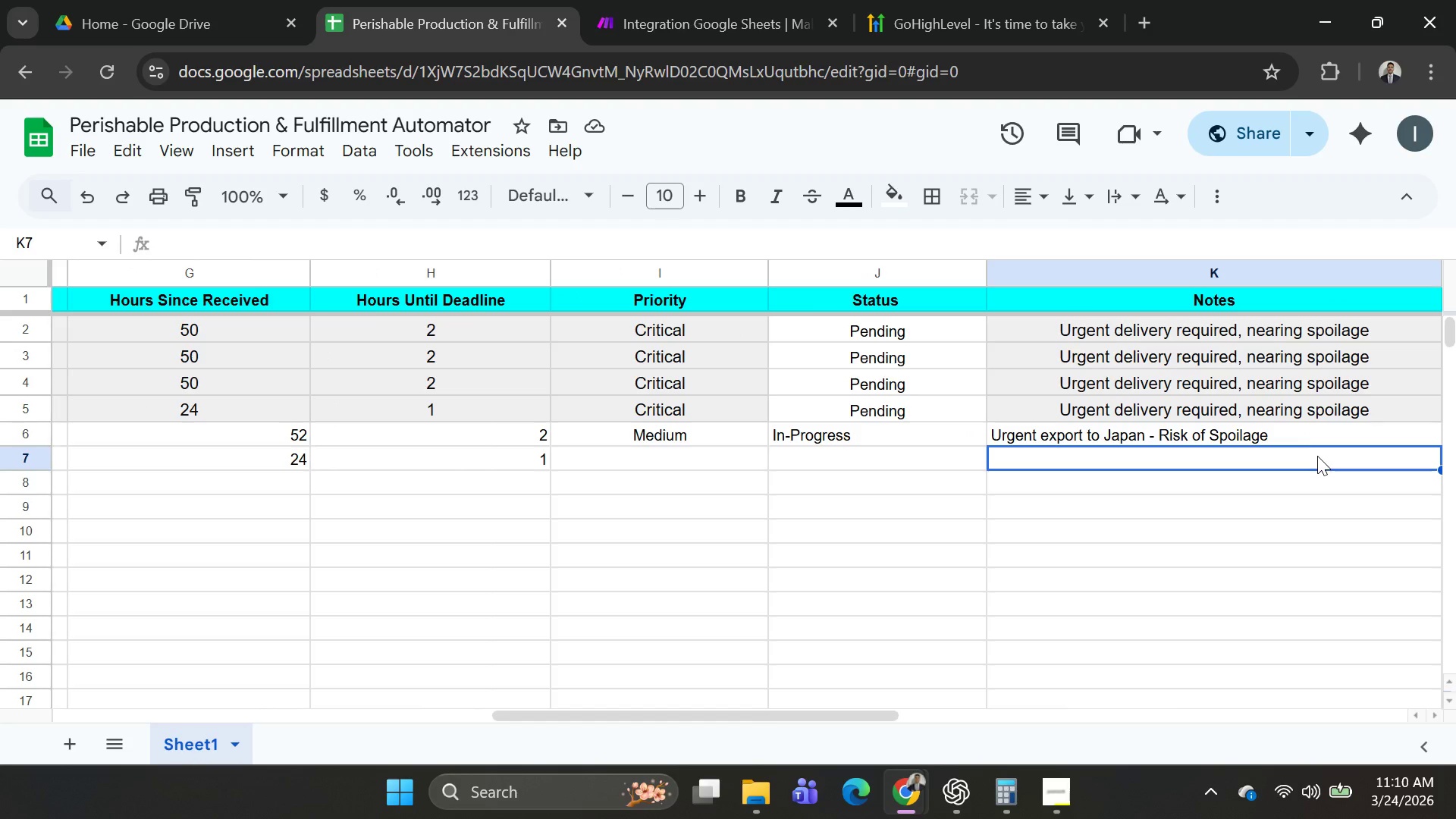 
left_click([595, 8])
 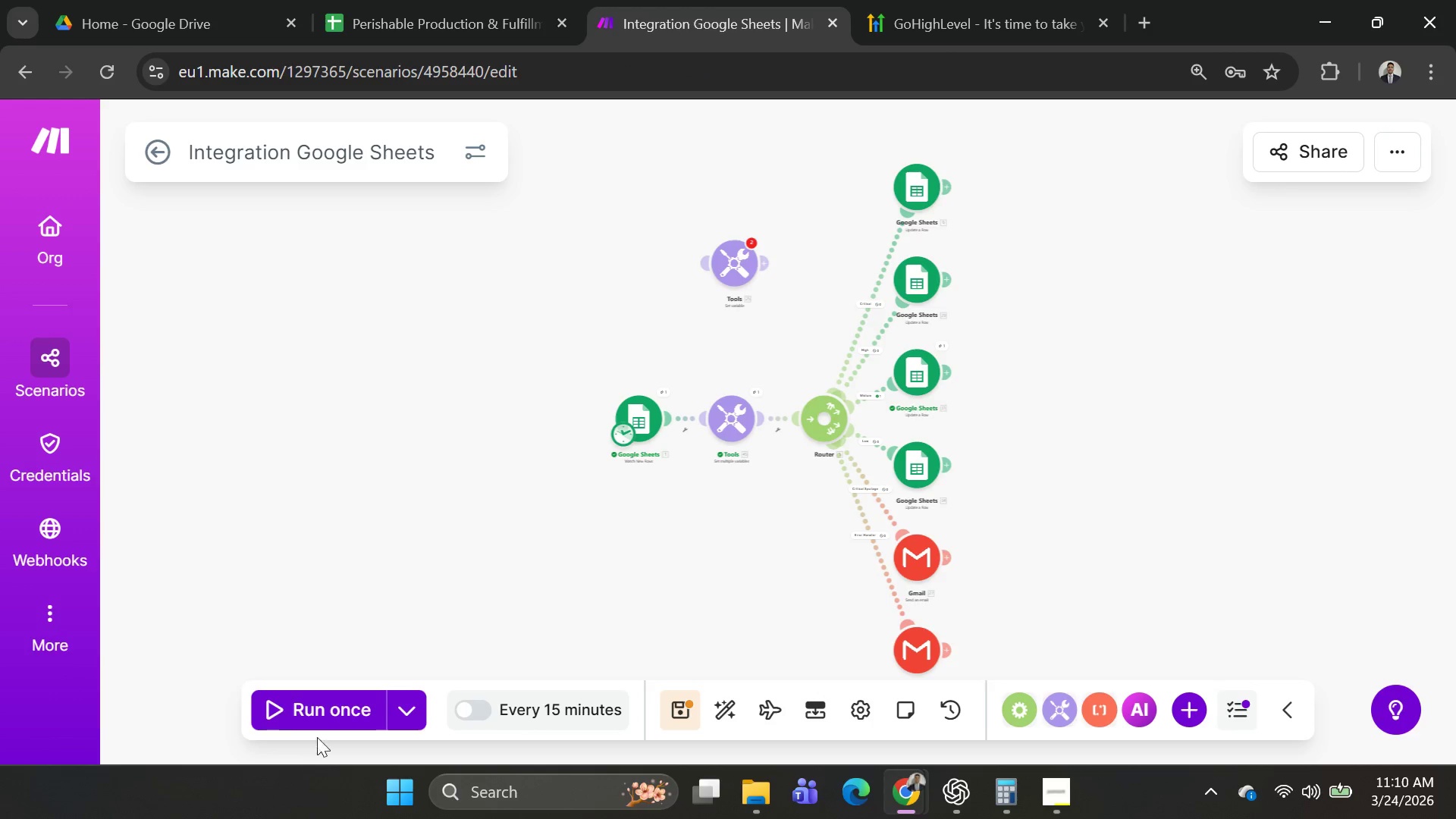 
left_click([322, 716])
 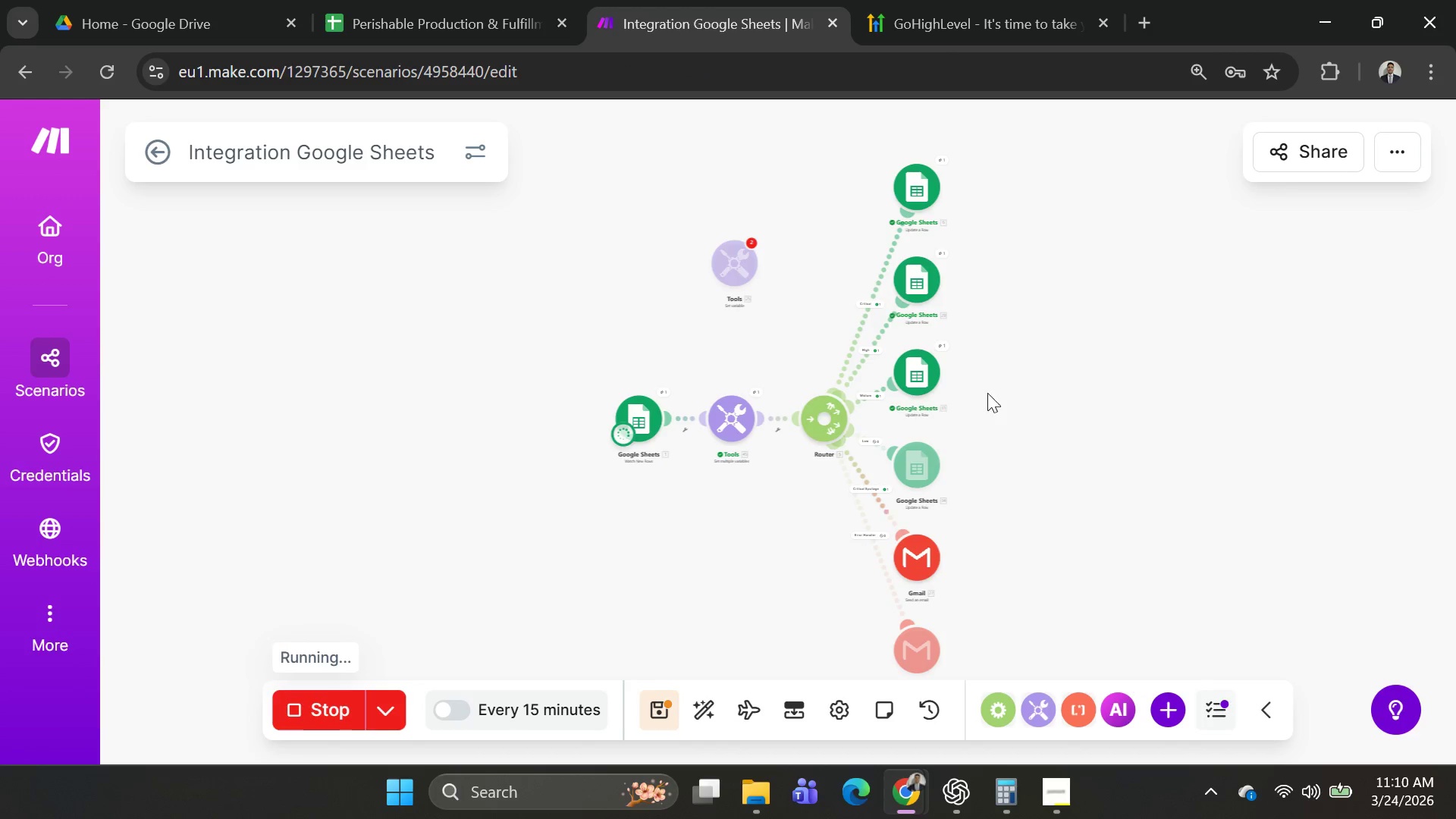 
wait(8.5)
 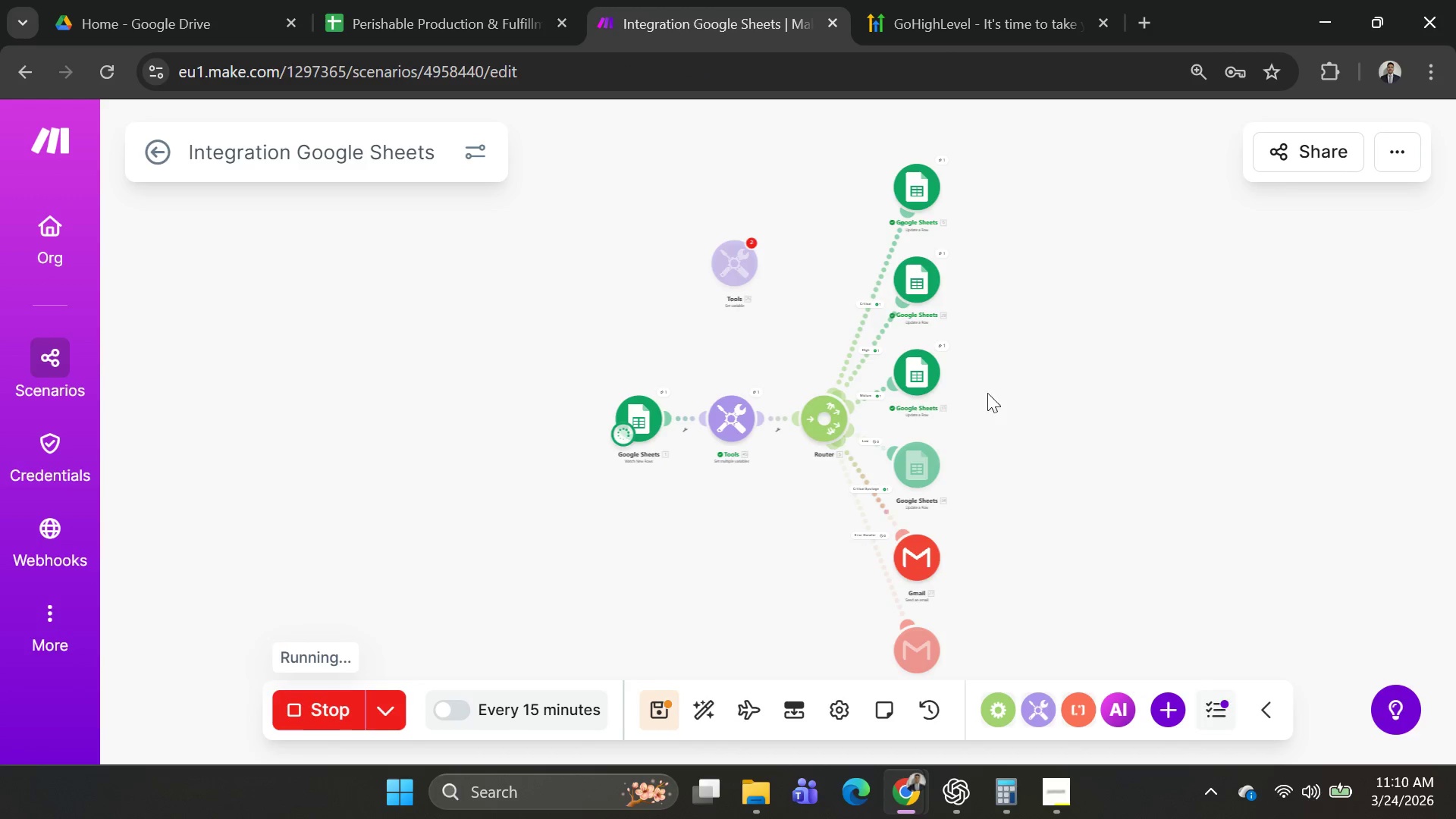 
left_click([918, 190])
 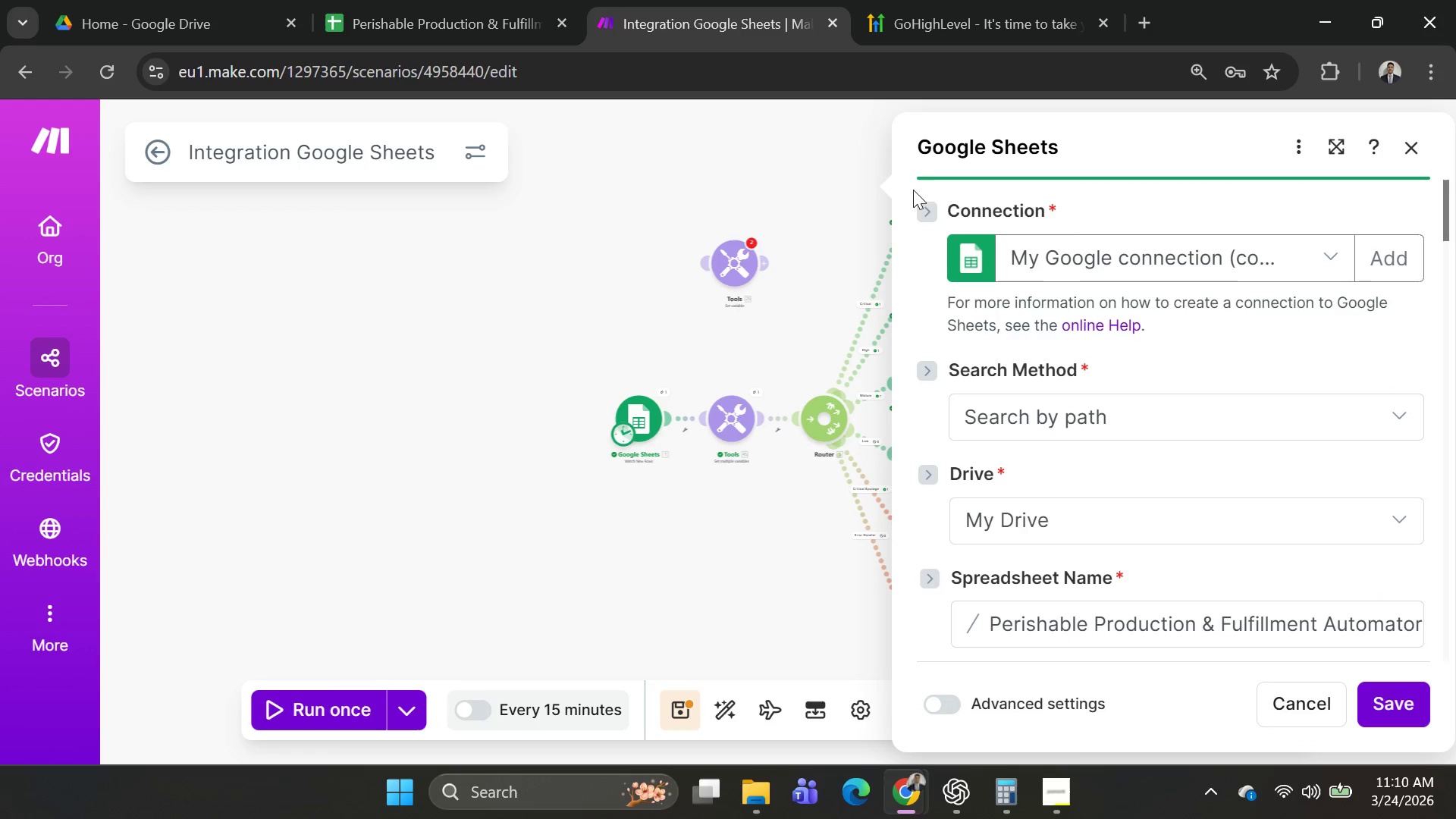 
left_click([811, 153])
 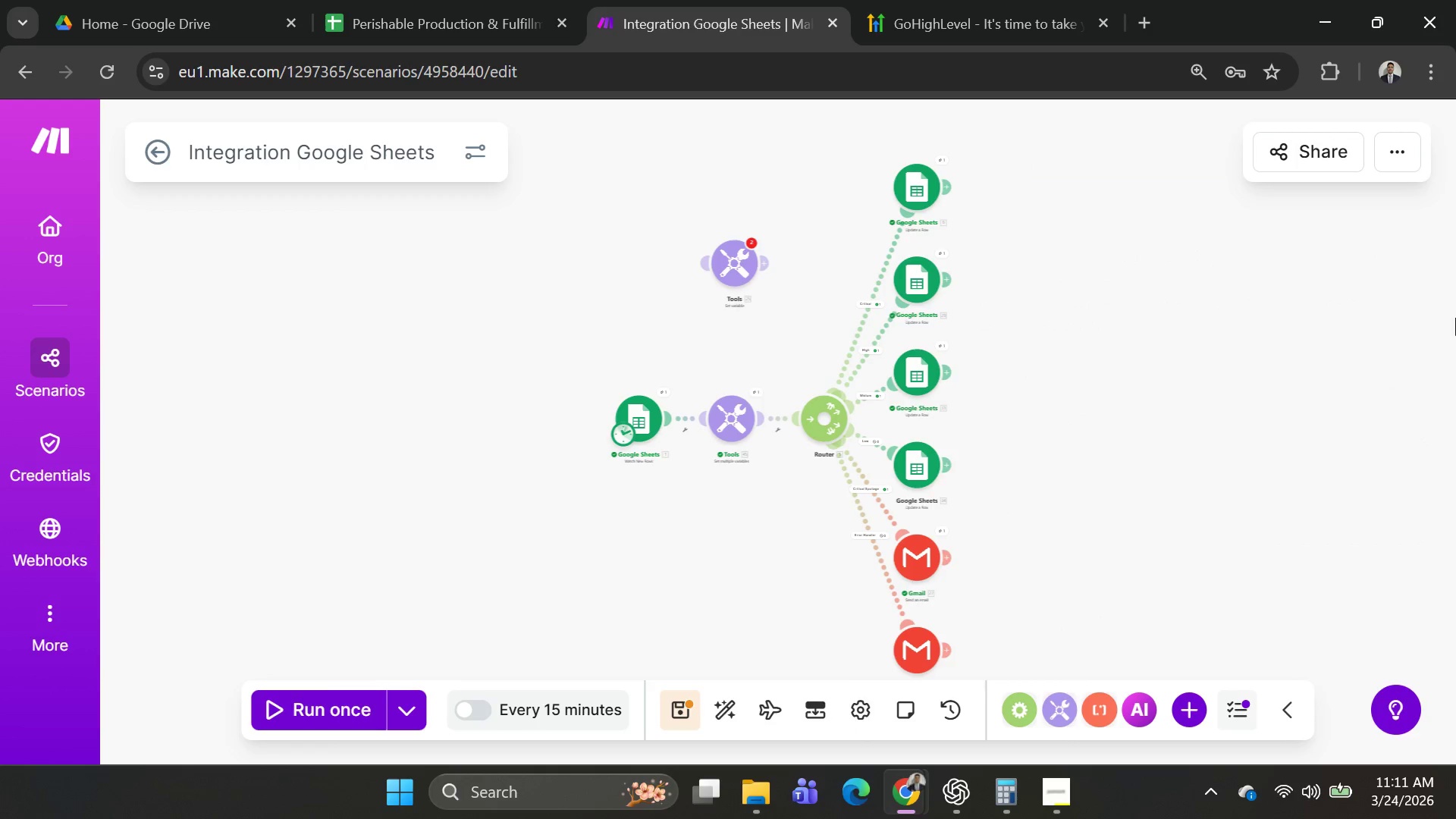 
wait(5.58)
 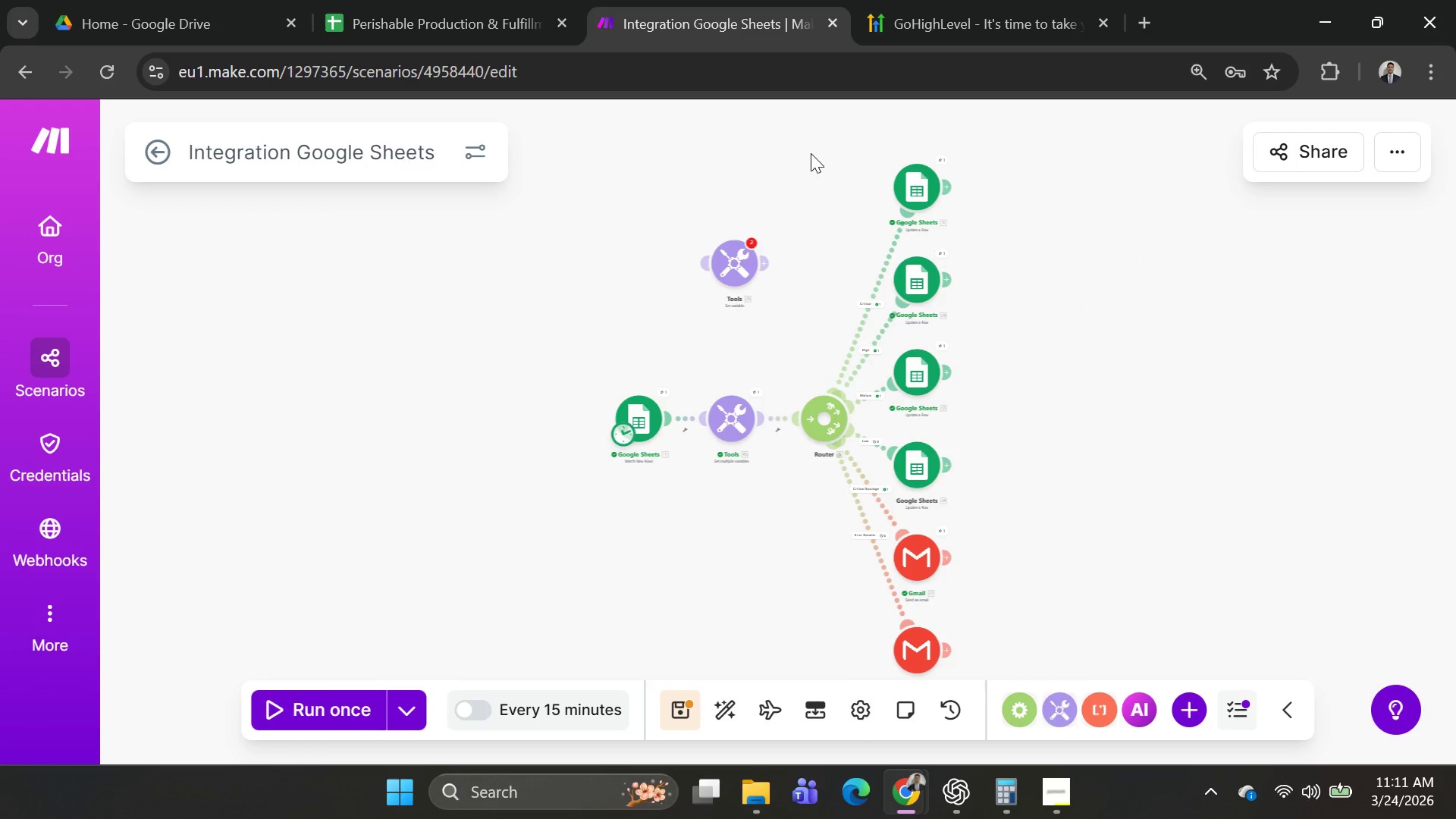 
left_click([440, 31])
 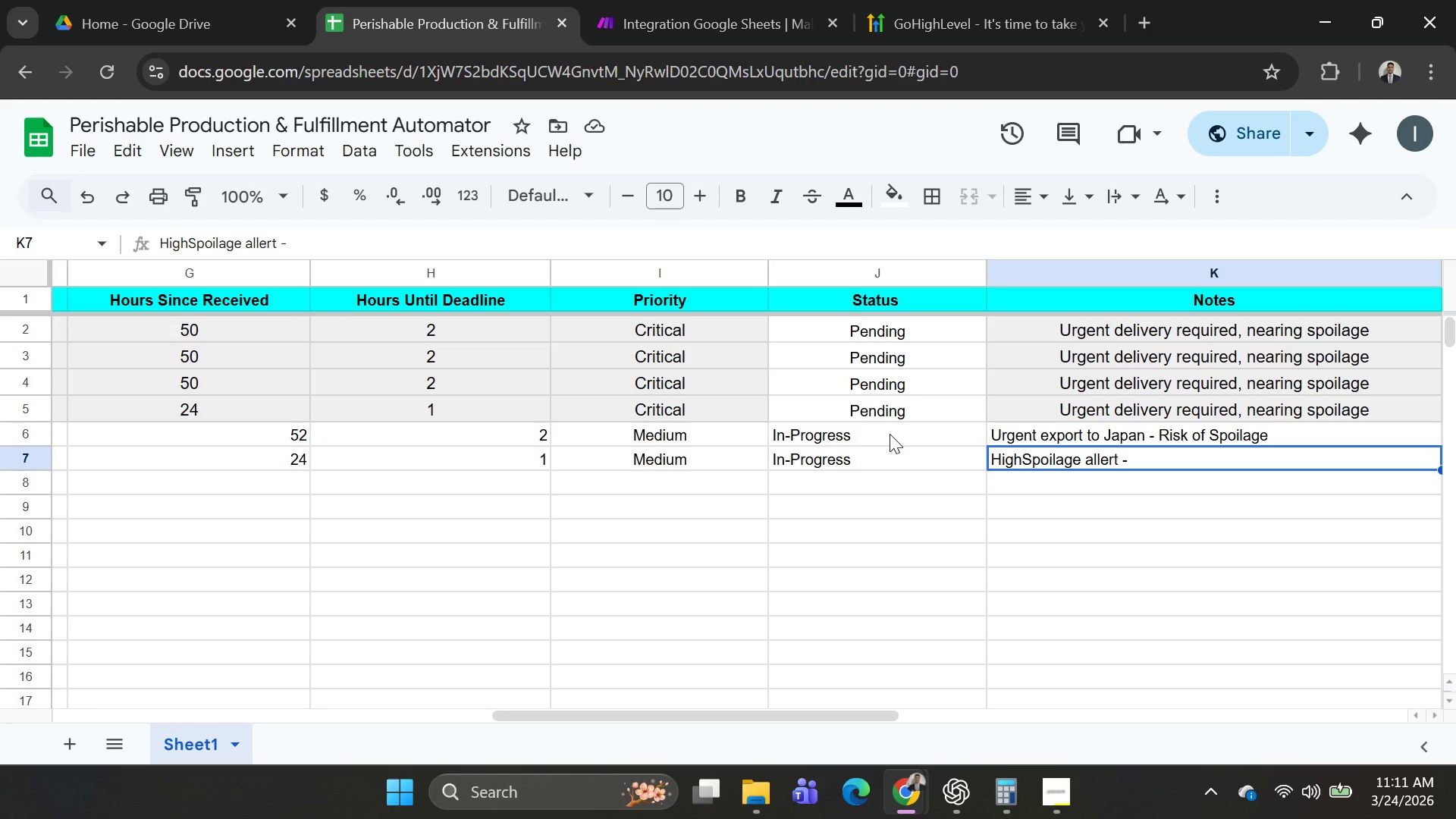 
wait(22.41)
 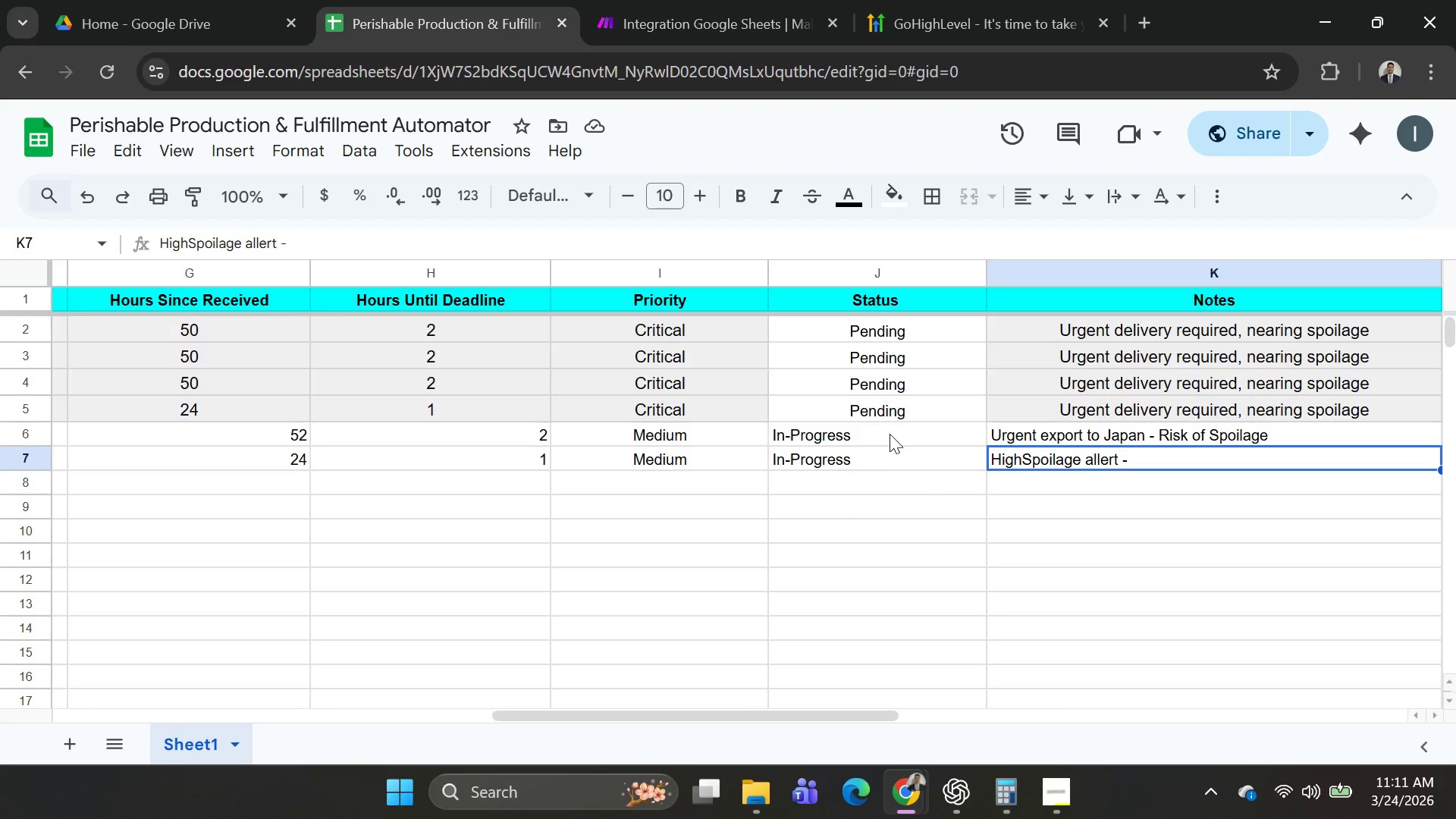 
key(Alt+AltLeft)
 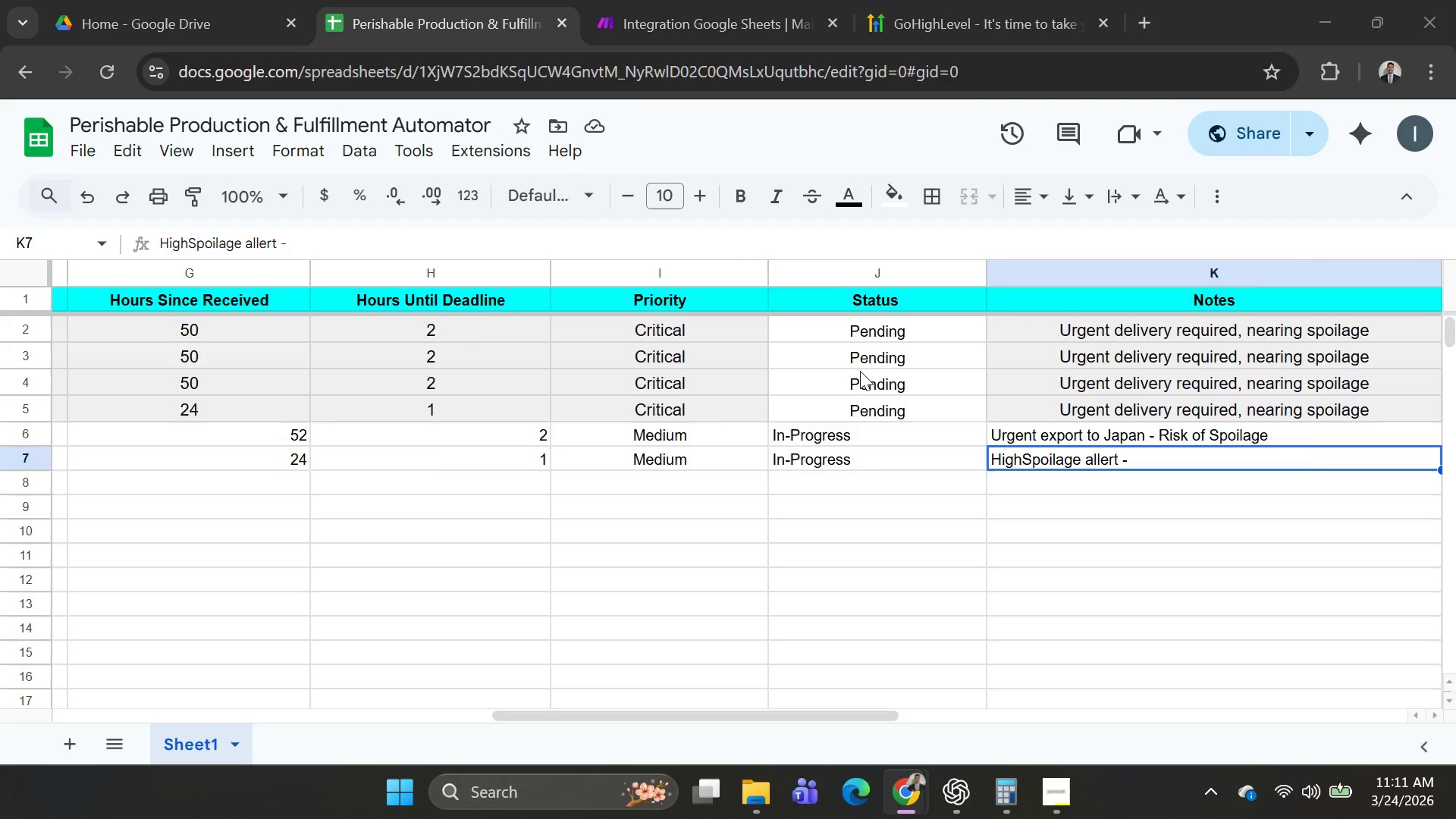 
key(Alt+Tab)
 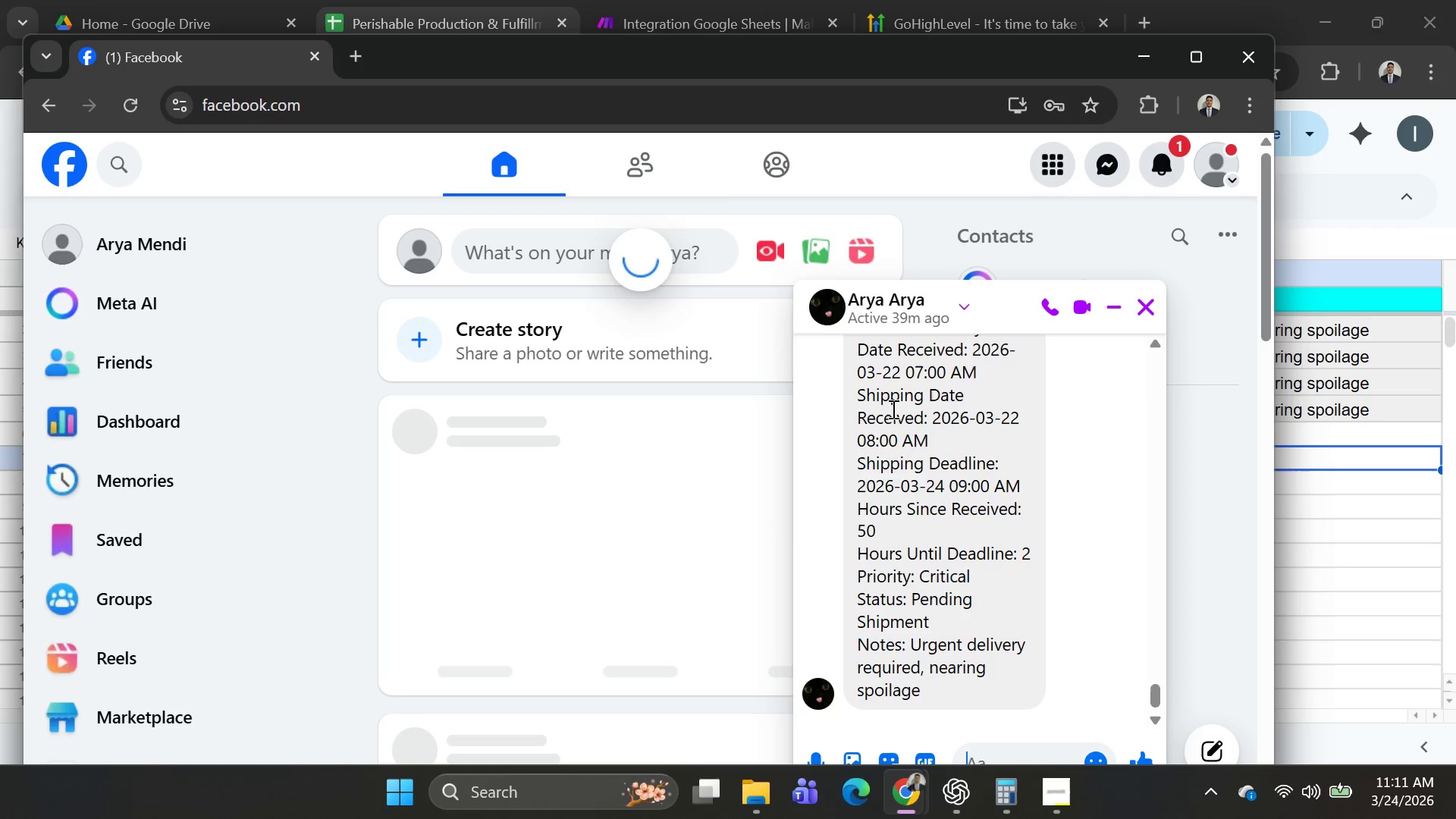 
key(Alt+AltLeft)
 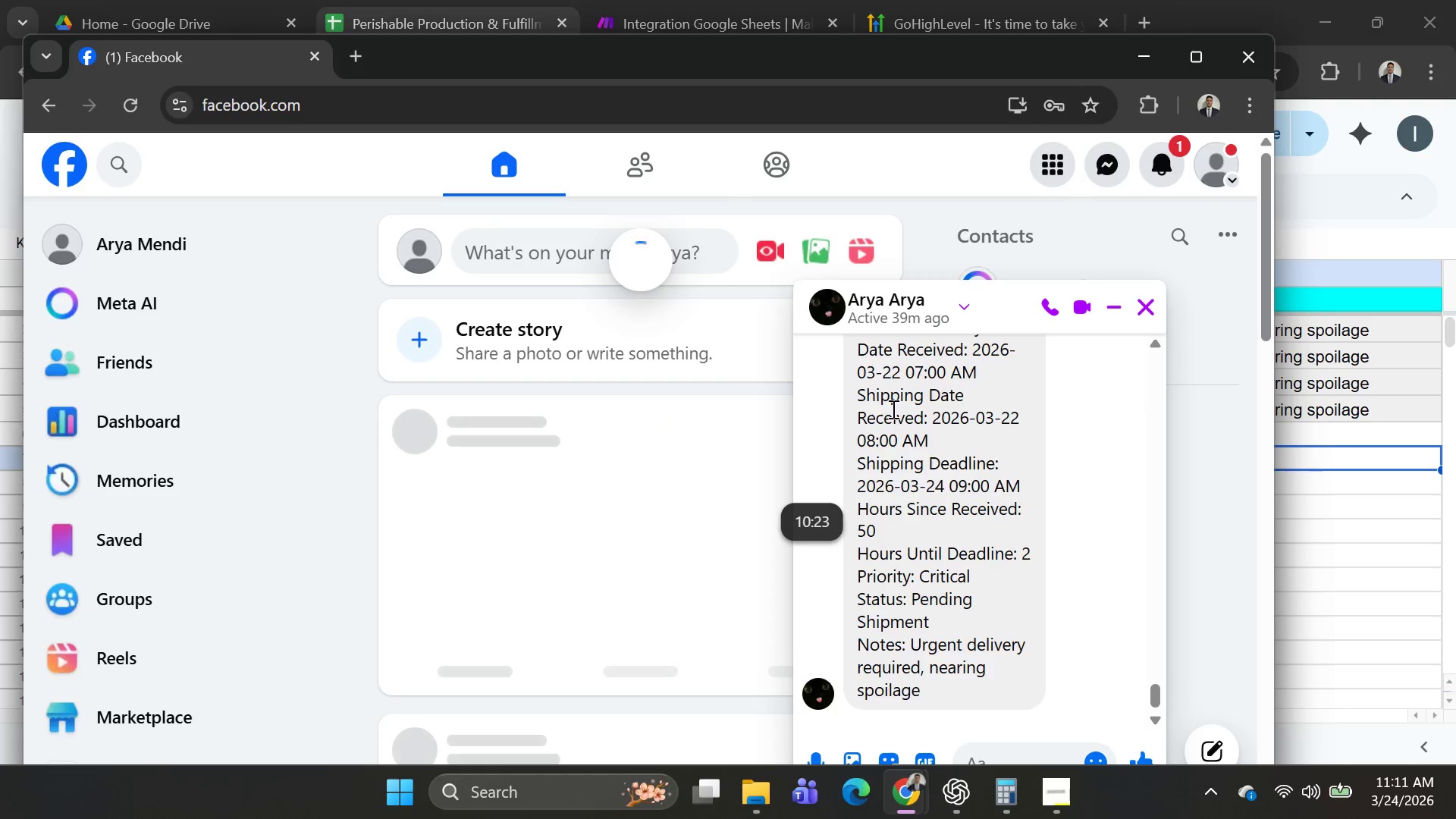 
key(Alt+Tab)
 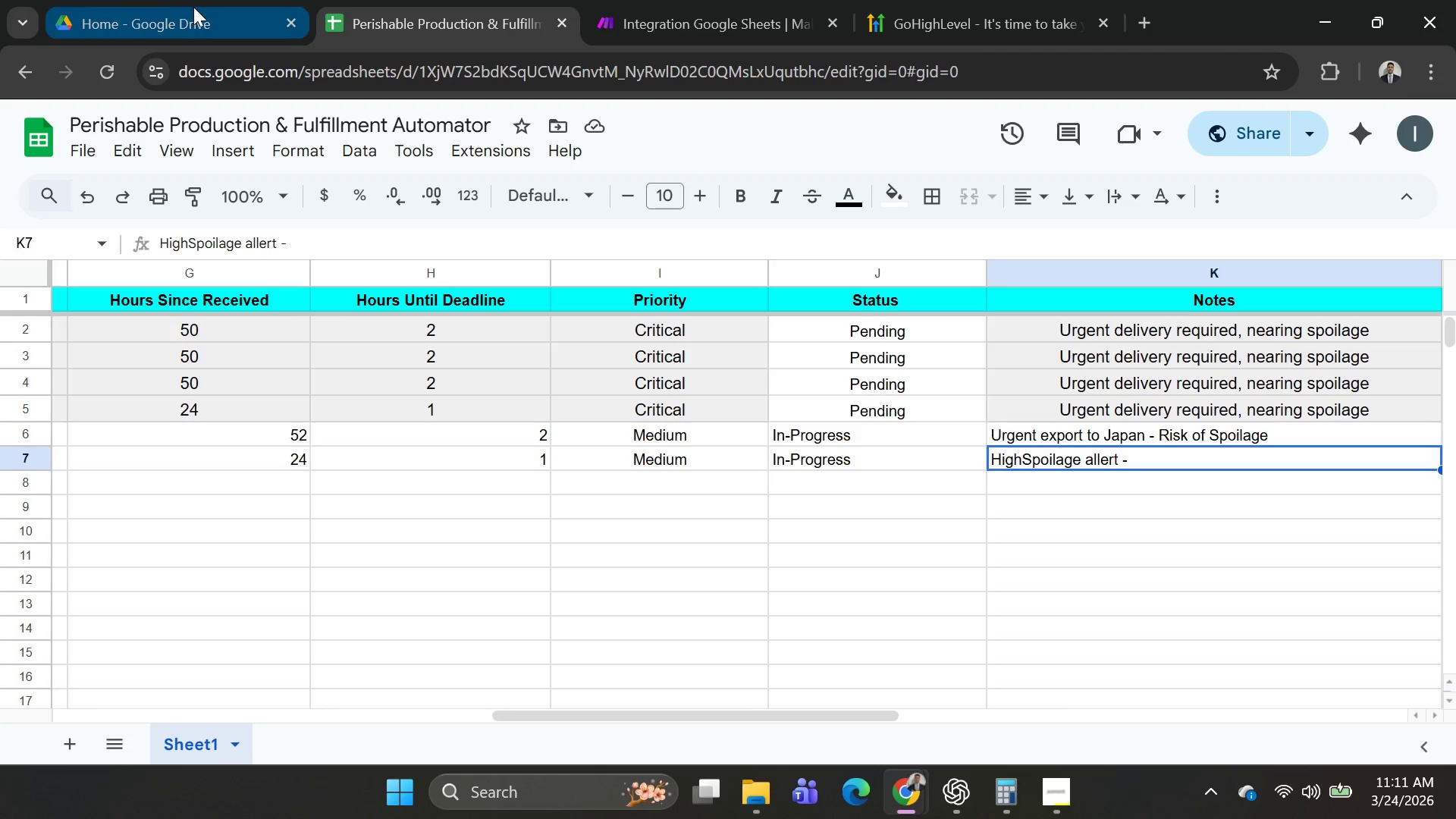 
left_click([686, 13])
 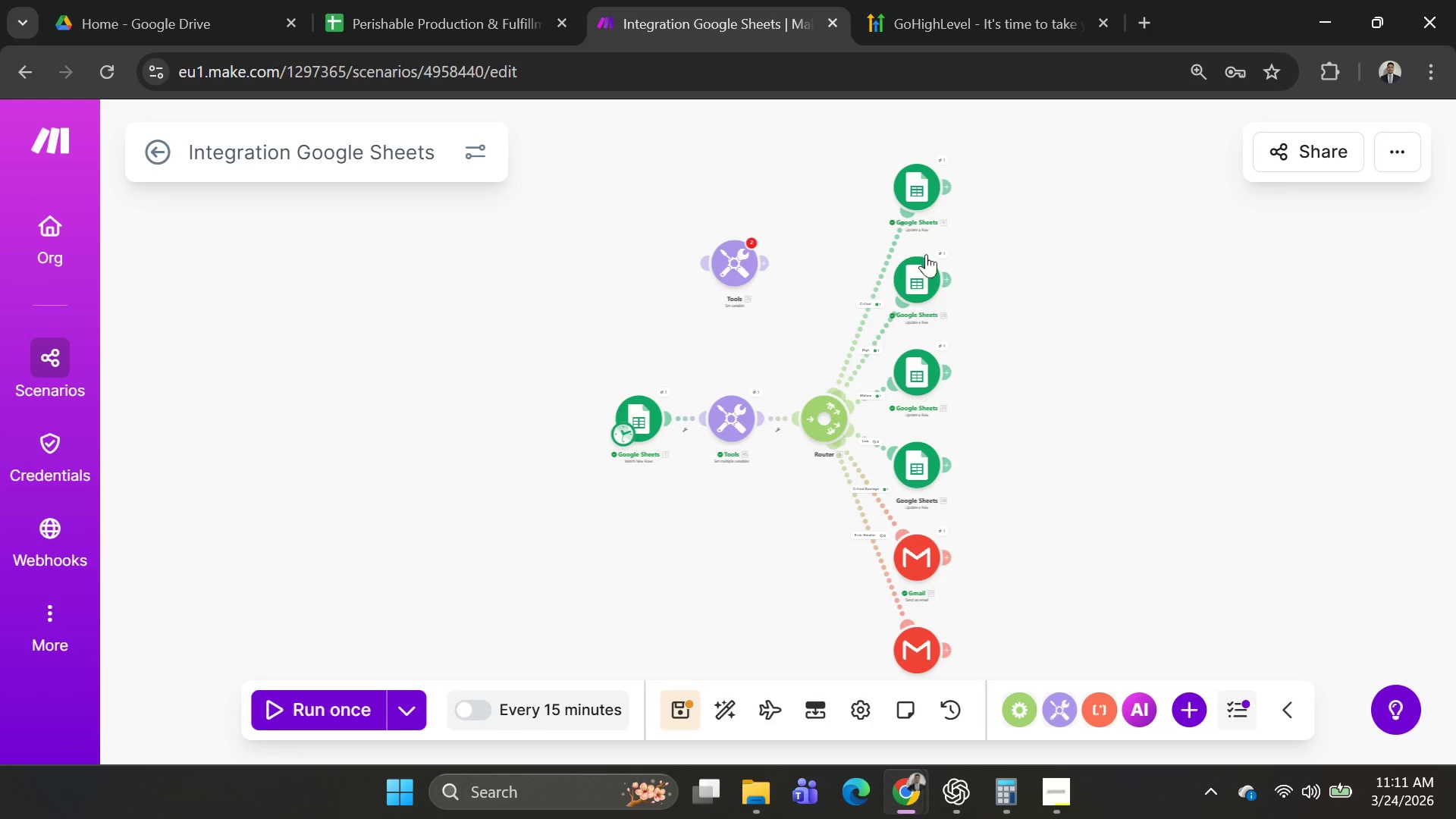 
left_click([924, 187])
 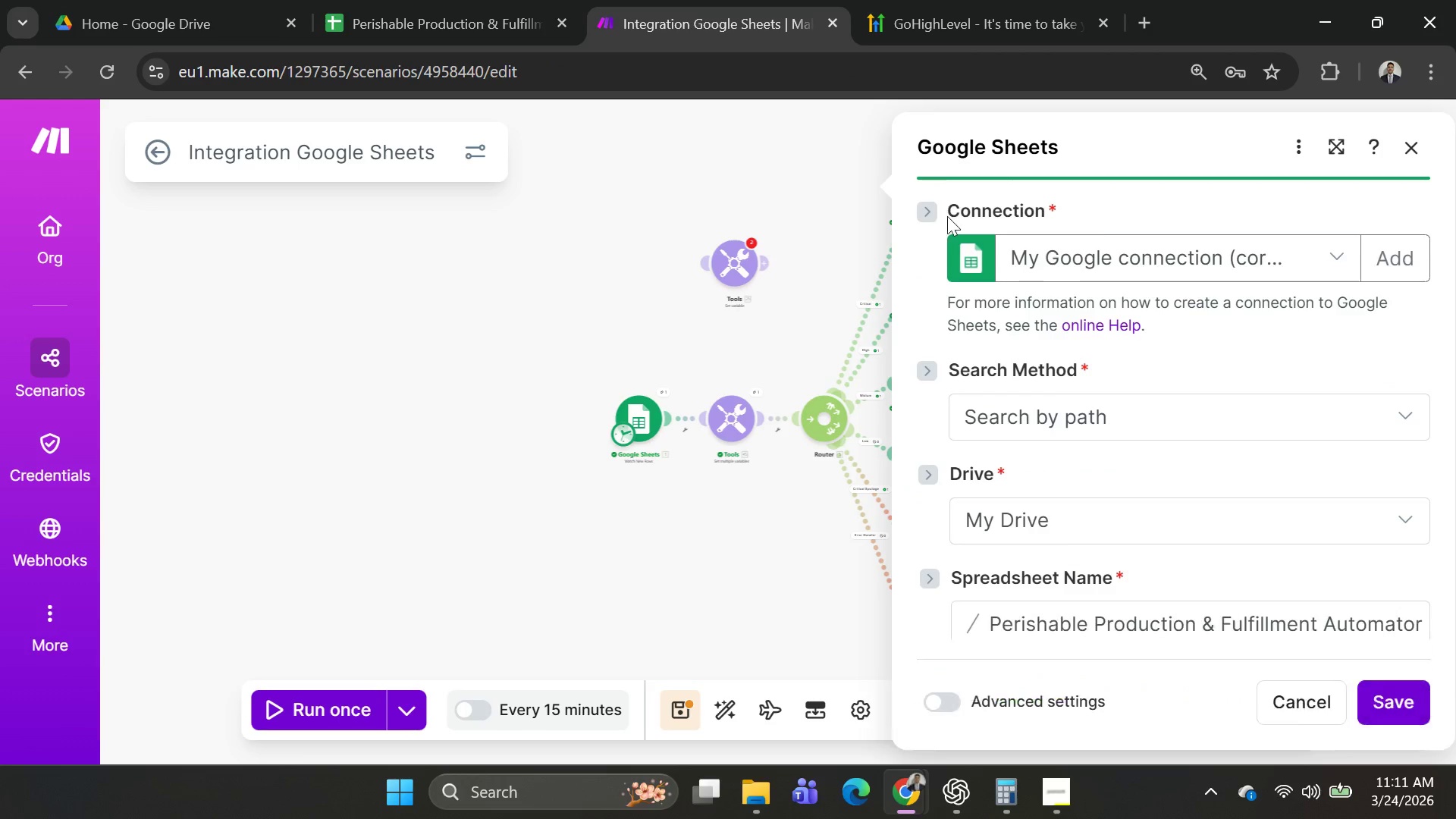 
scroll: coordinate [1092, 384], scroll_direction: down, amount: 5.0
 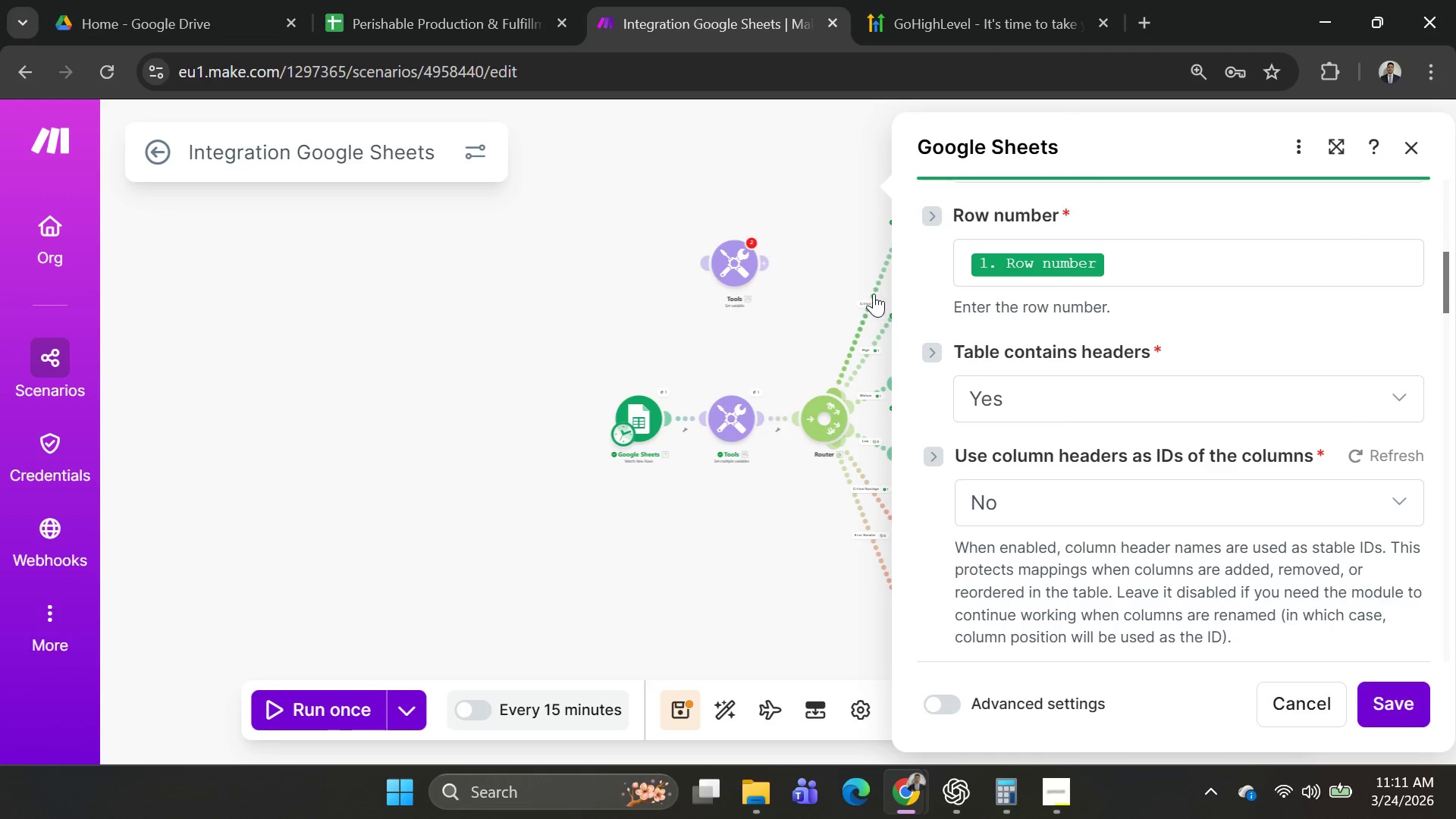 
left_click([873, 294])
 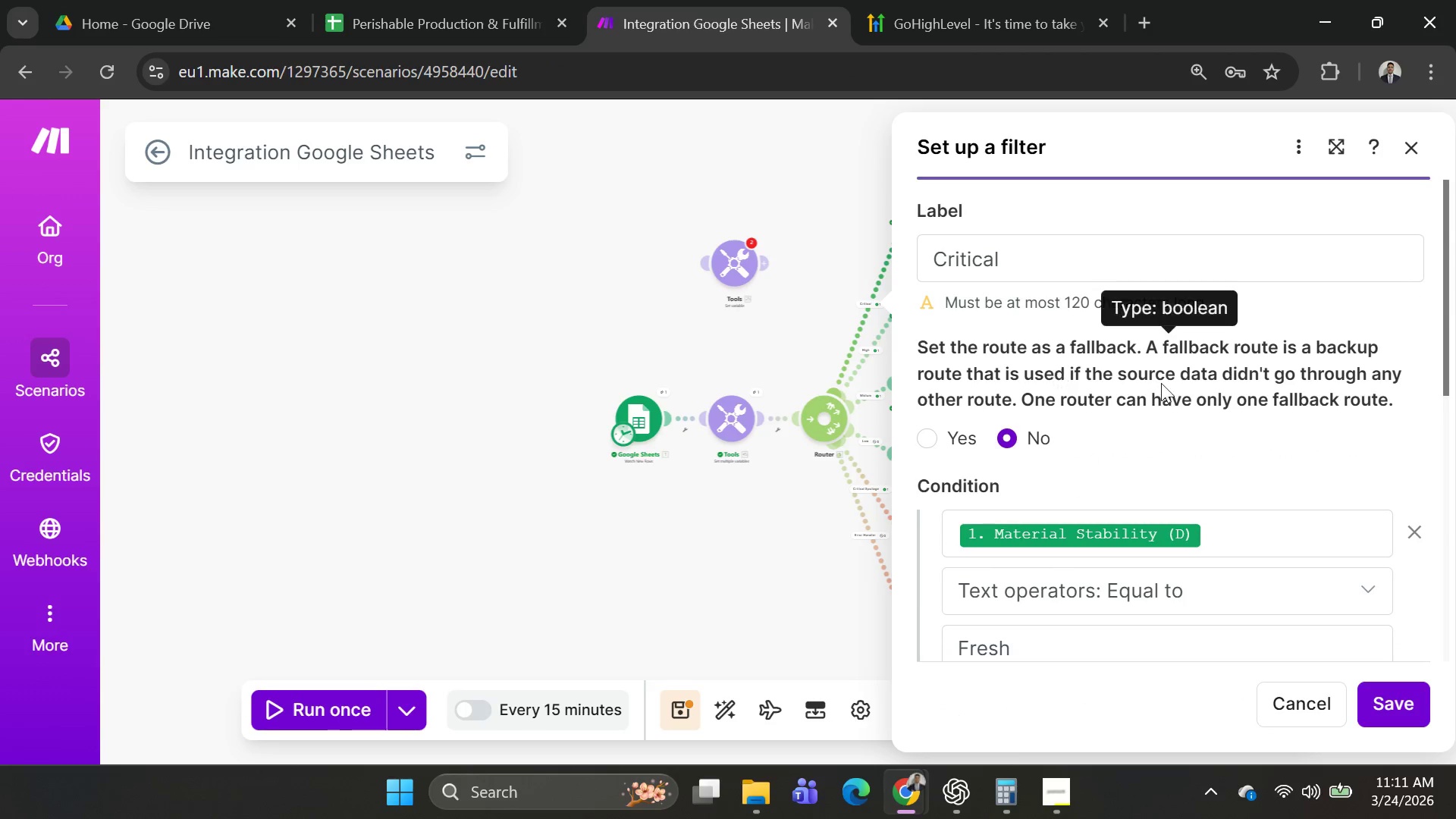 
scroll: coordinate [1150, 416], scroll_direction: down, amount: 4.0
 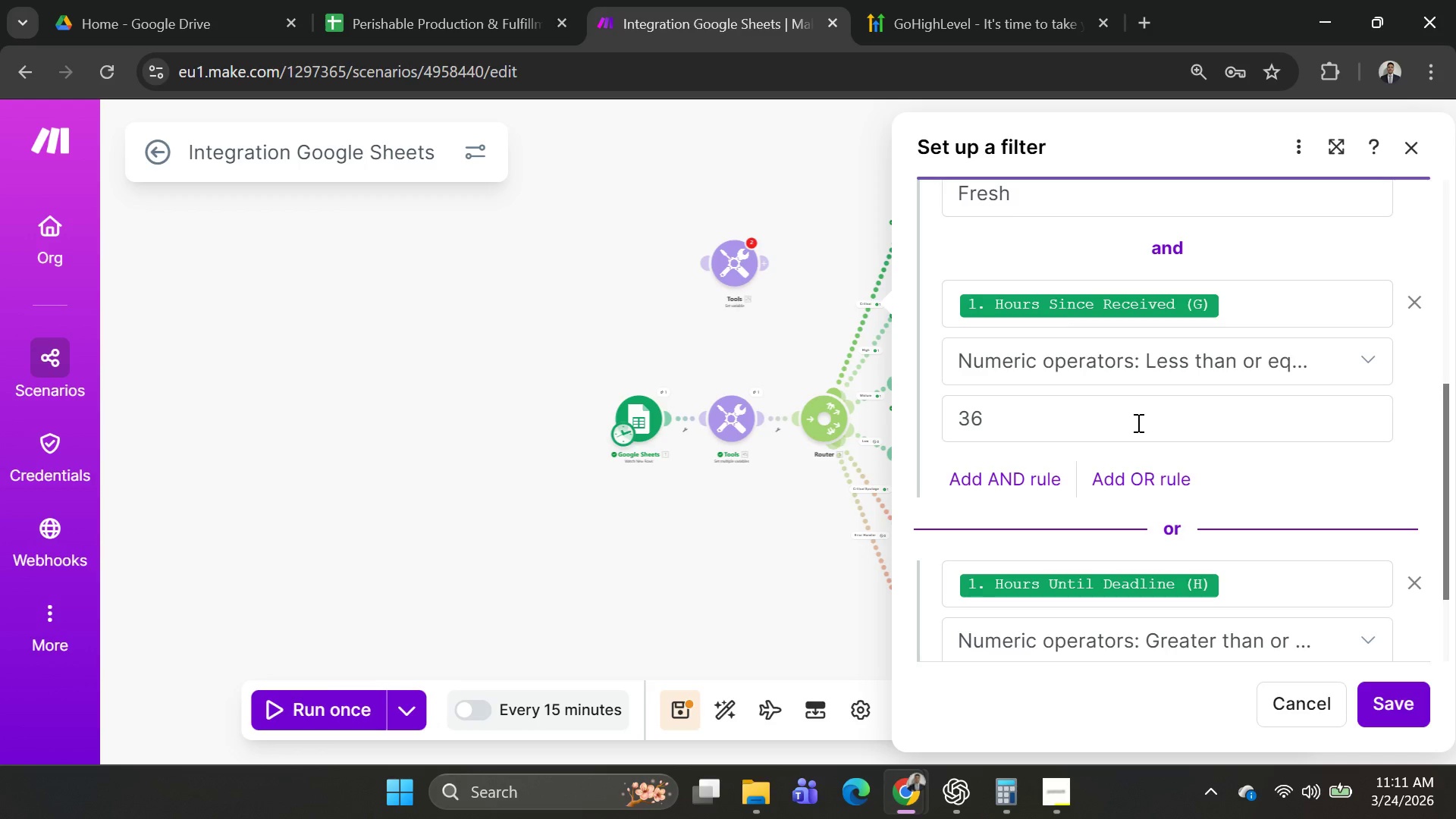 
left_click([1137, 422])
 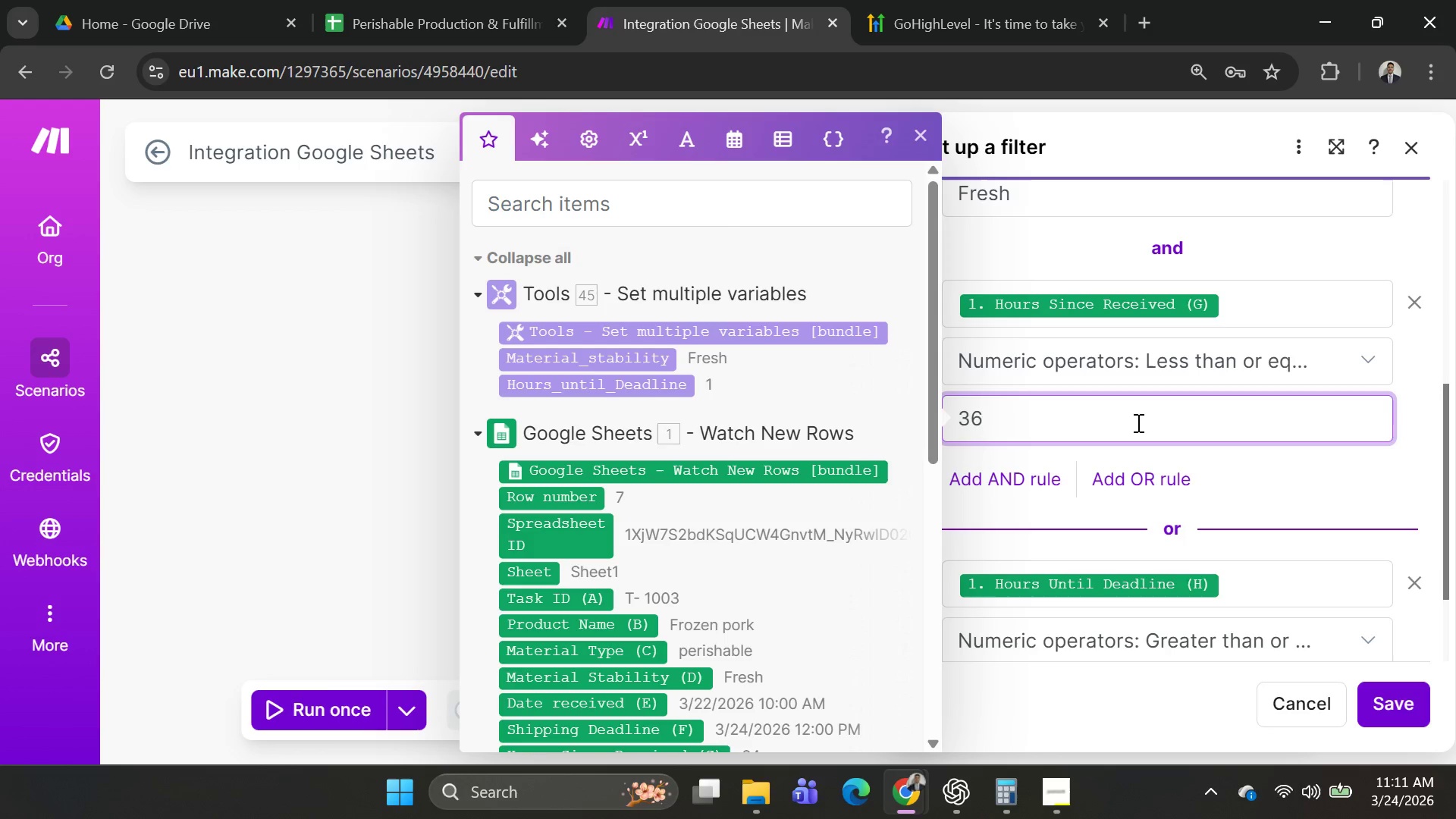 
key(Backspace)
key(Backspace)
type(24)
 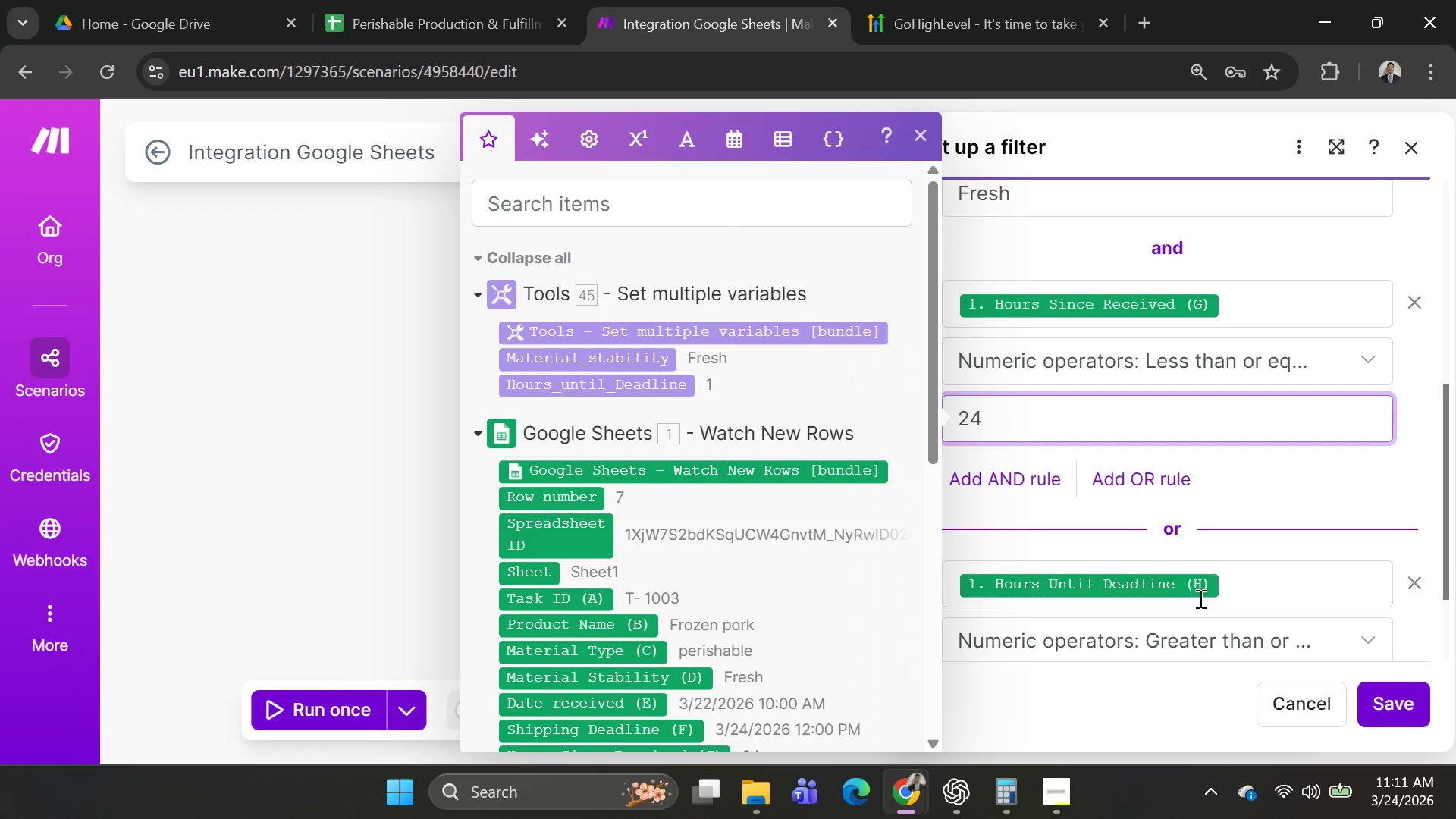 
scroll: coordinate [1201, 593], scroll_direction: down, amount: 1.0
 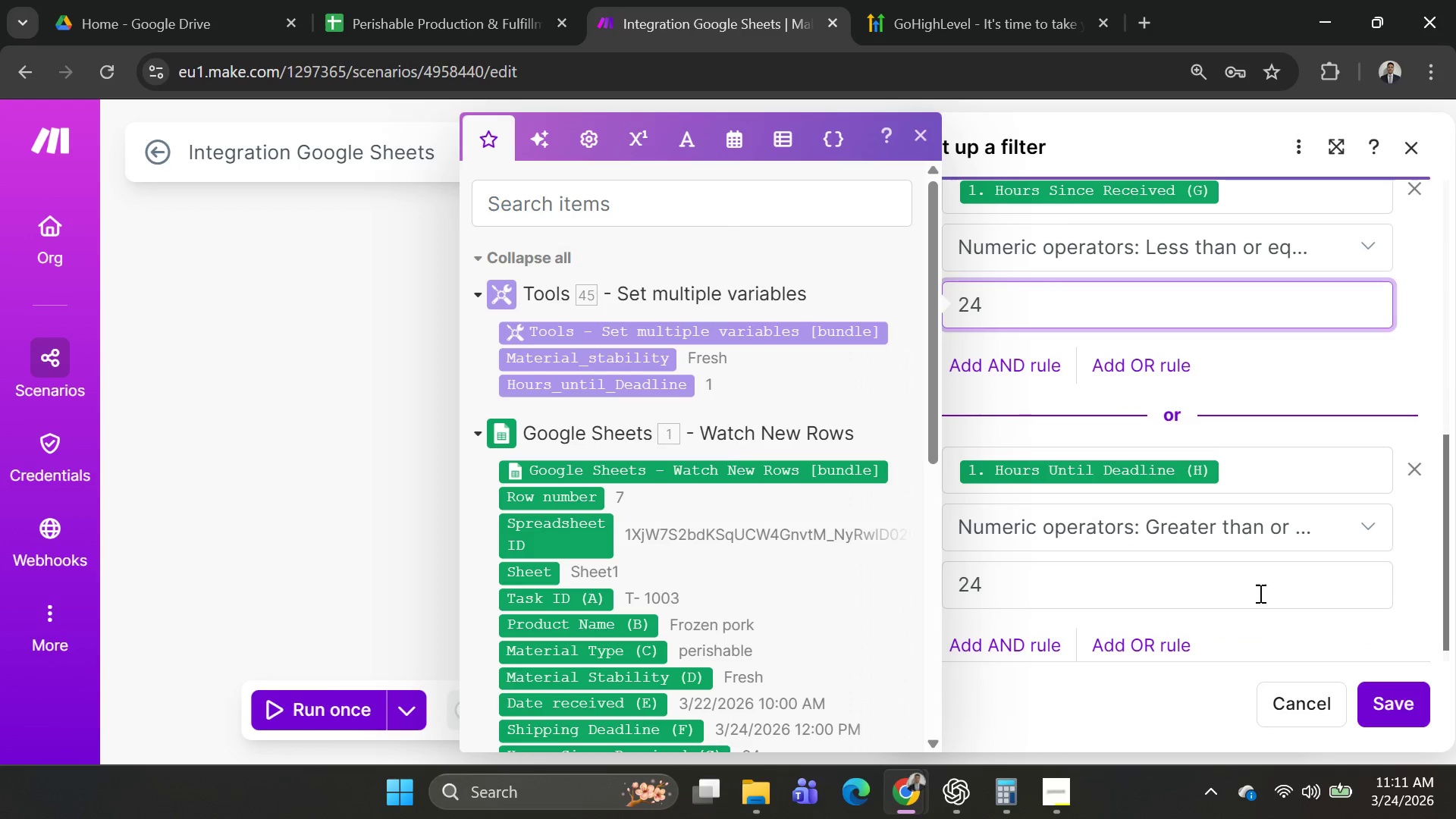 
left_click([1139, 588])
 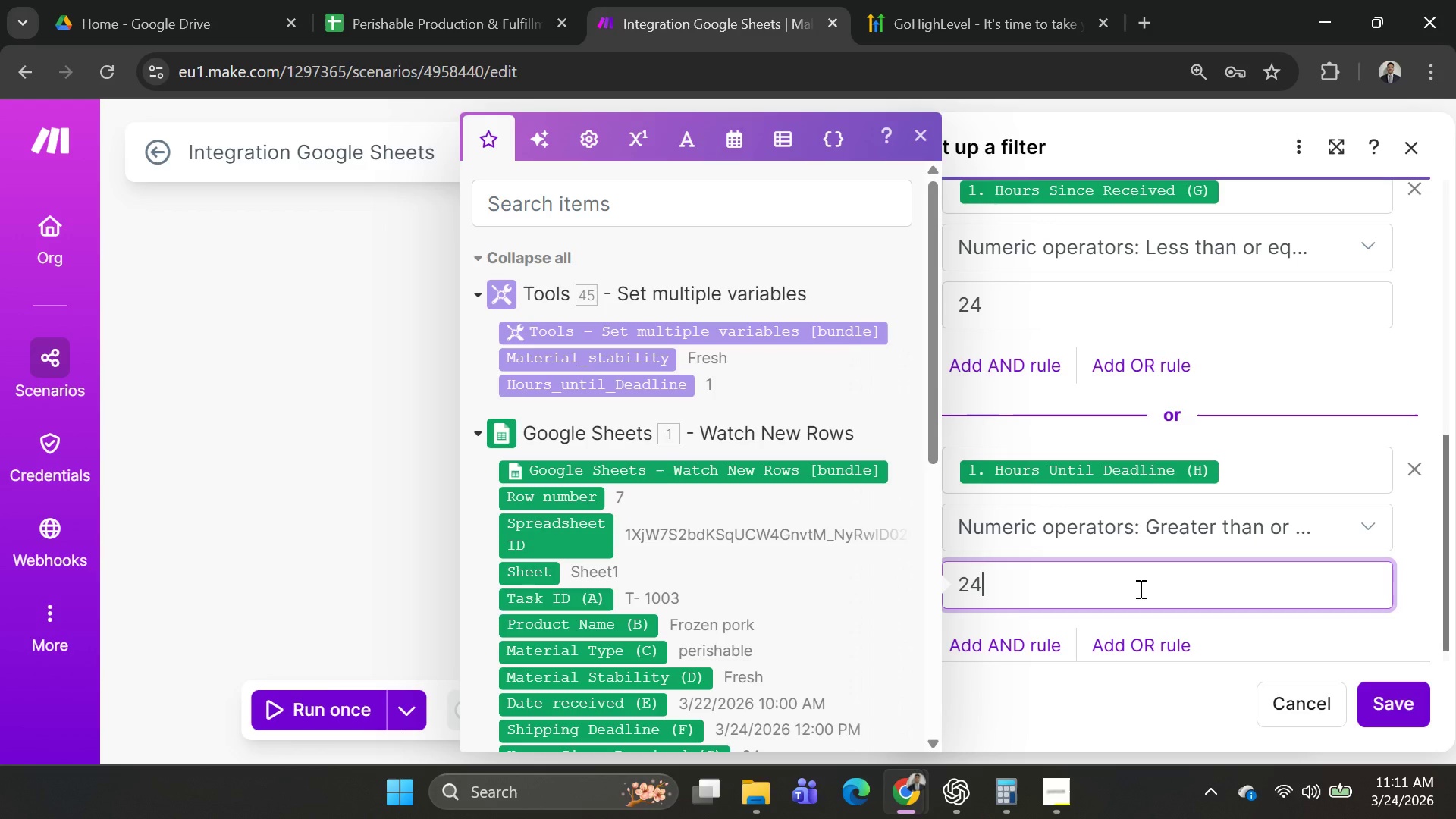 
key(Backspace)
 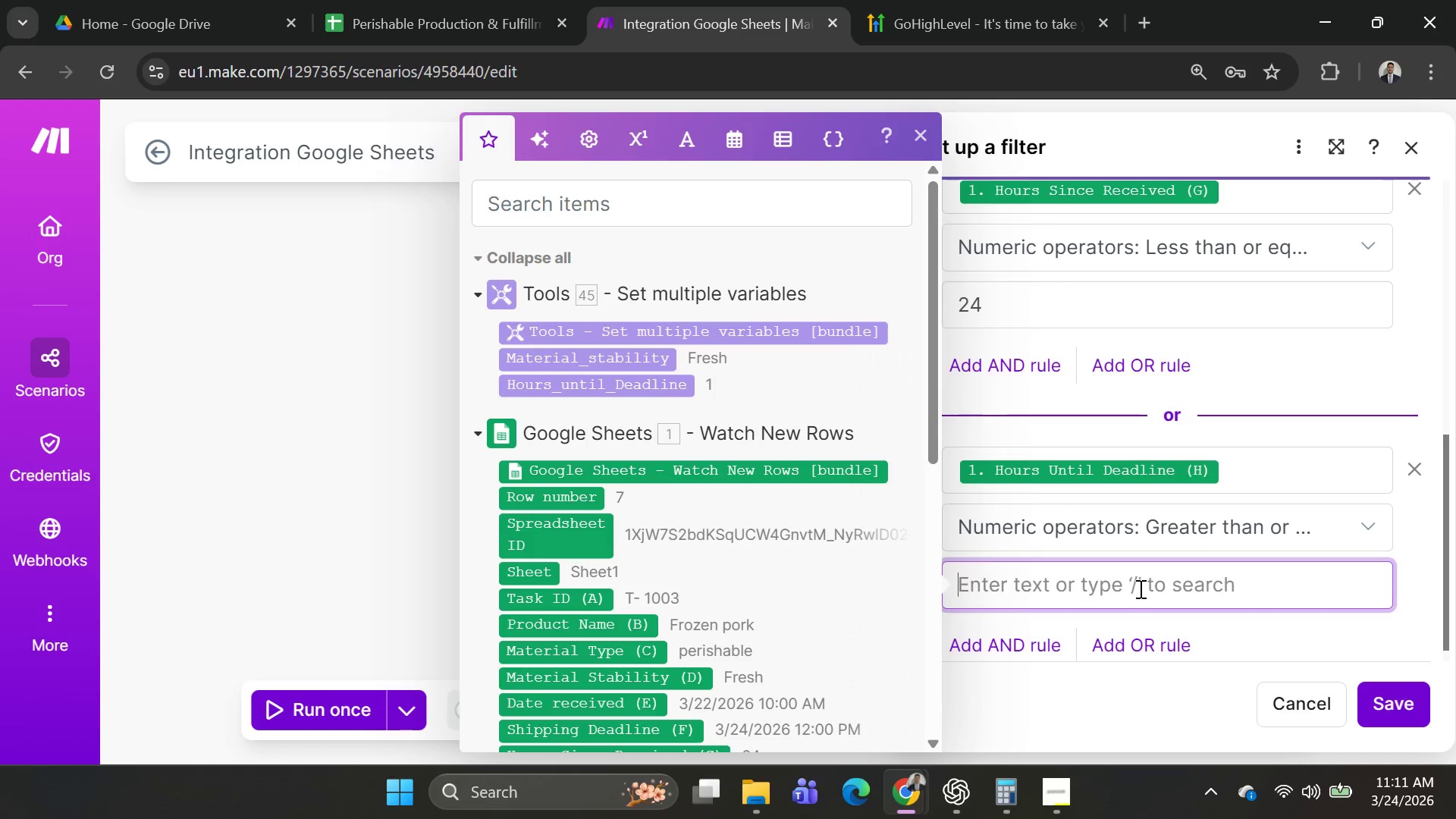 
key(Backspace)
 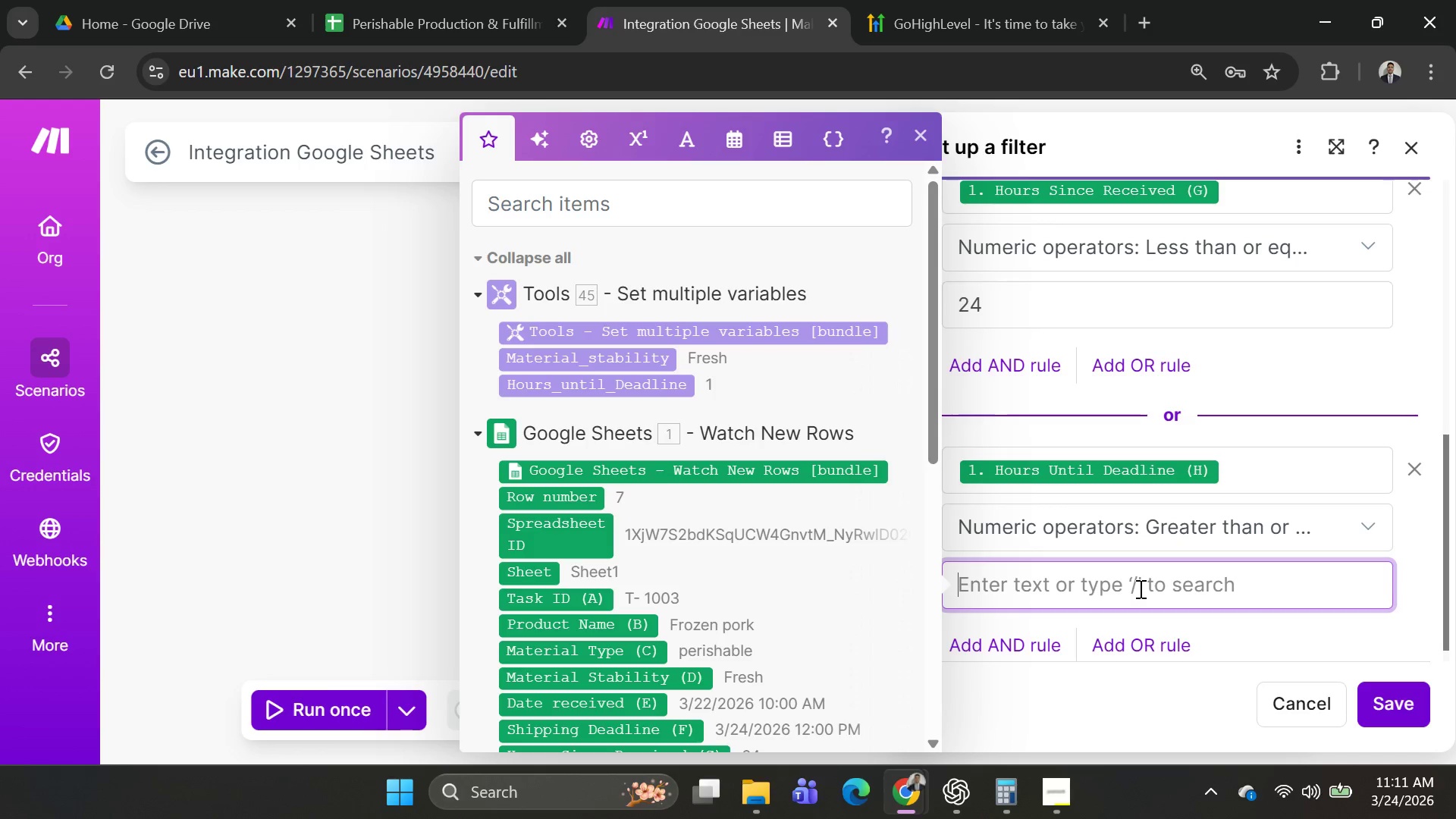 
type(15)
 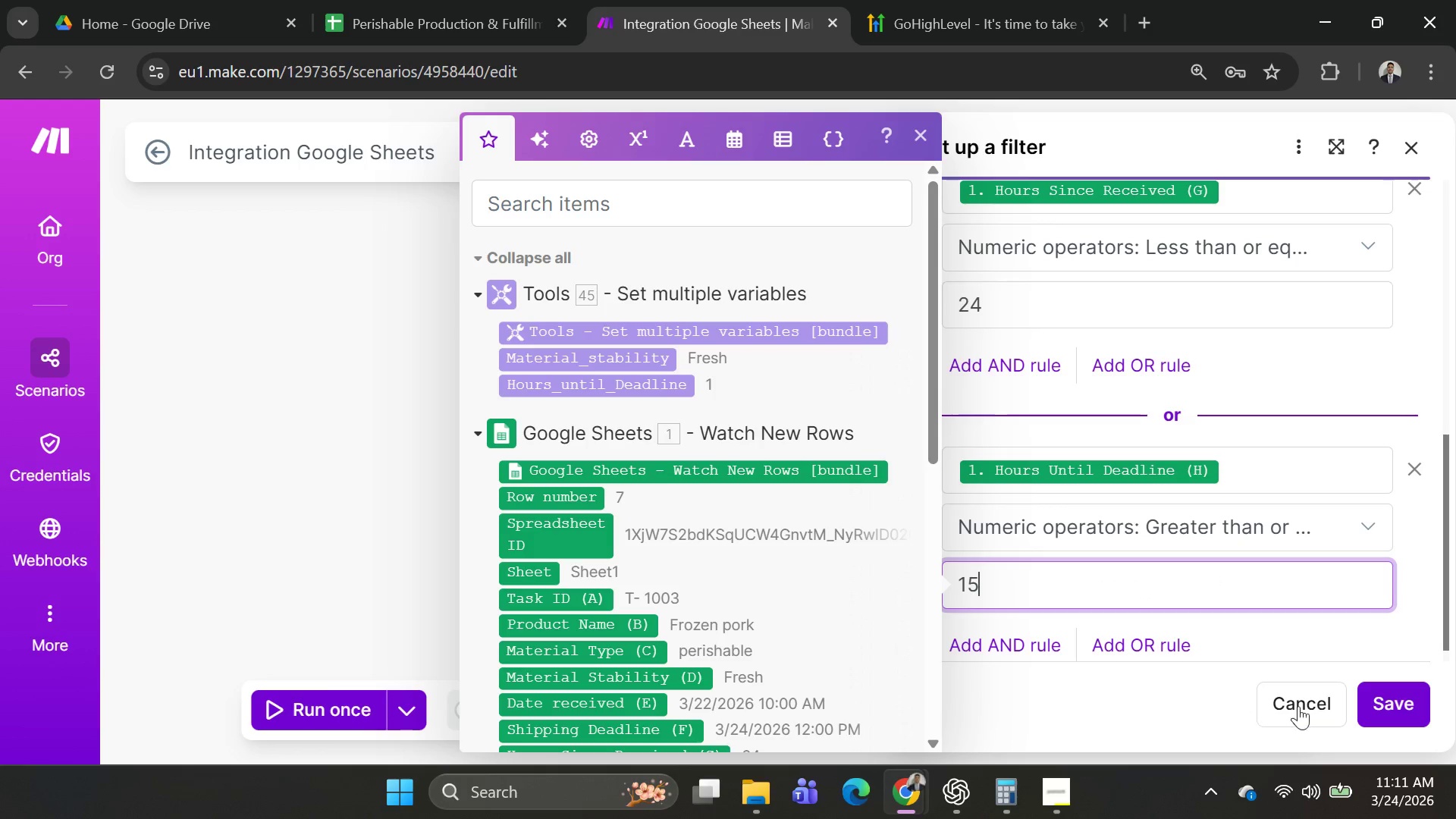 
left_click([1397, 696])
 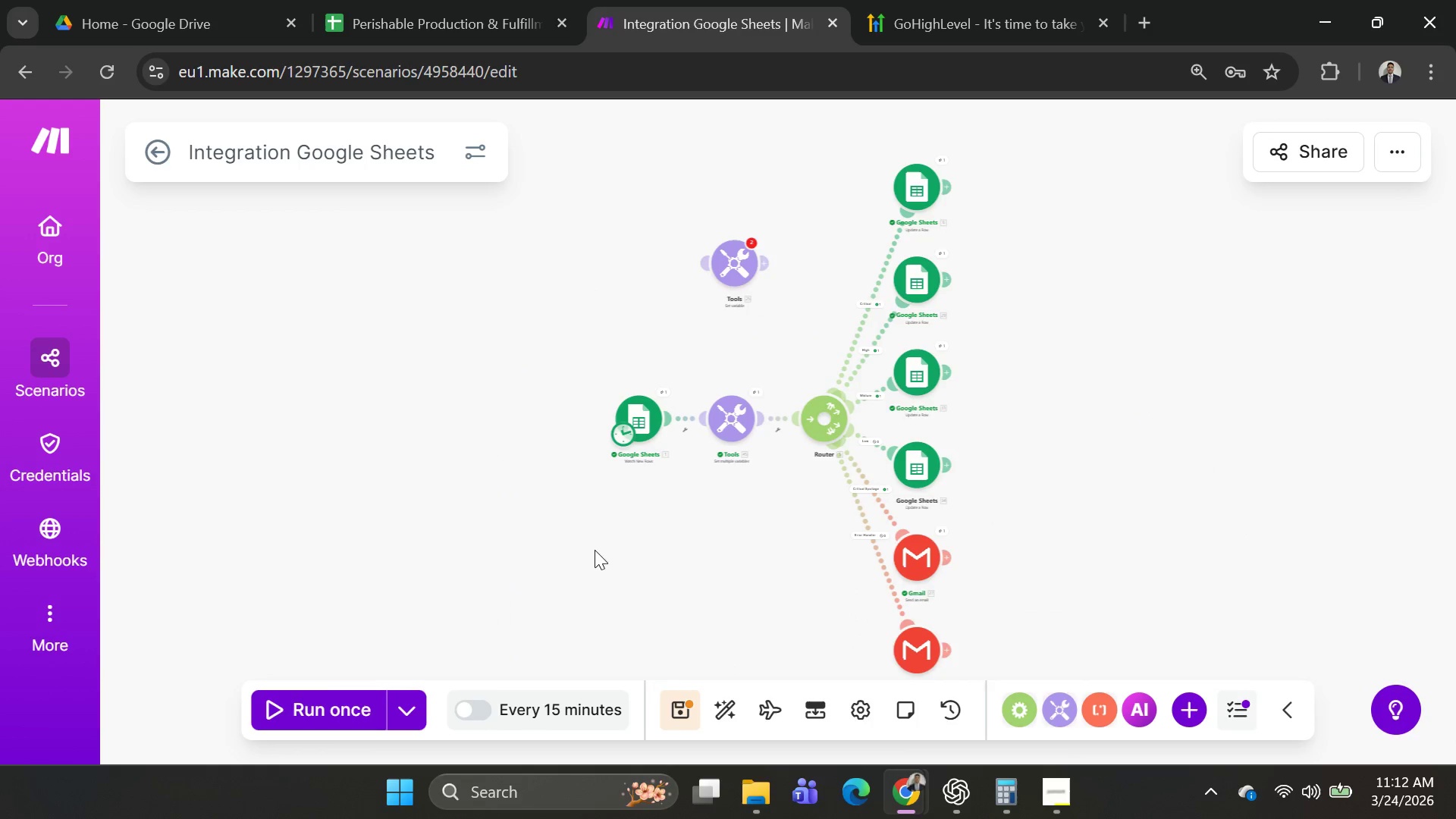 
left_click([392, 708])
 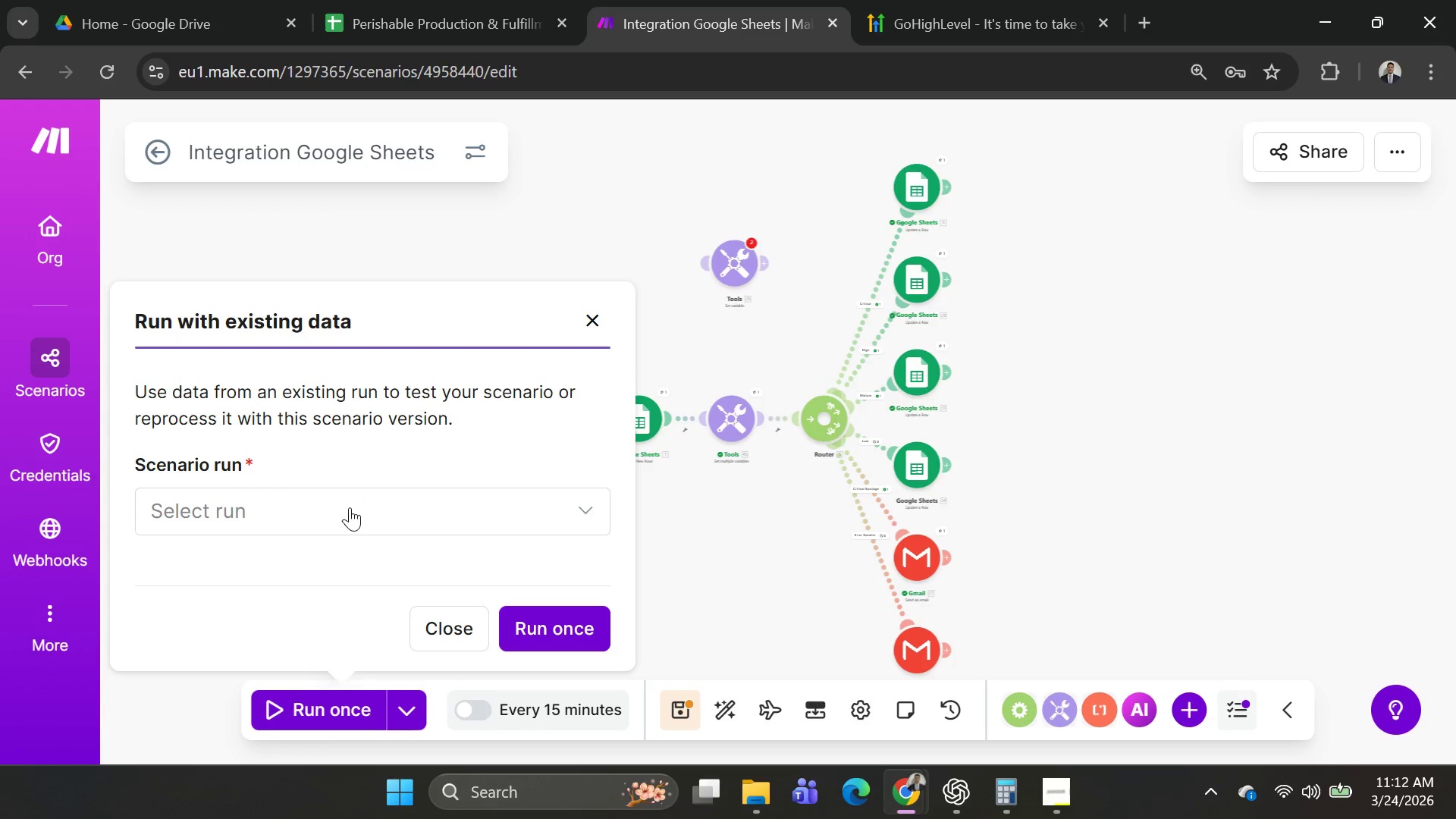 
left_click([350, 513])
 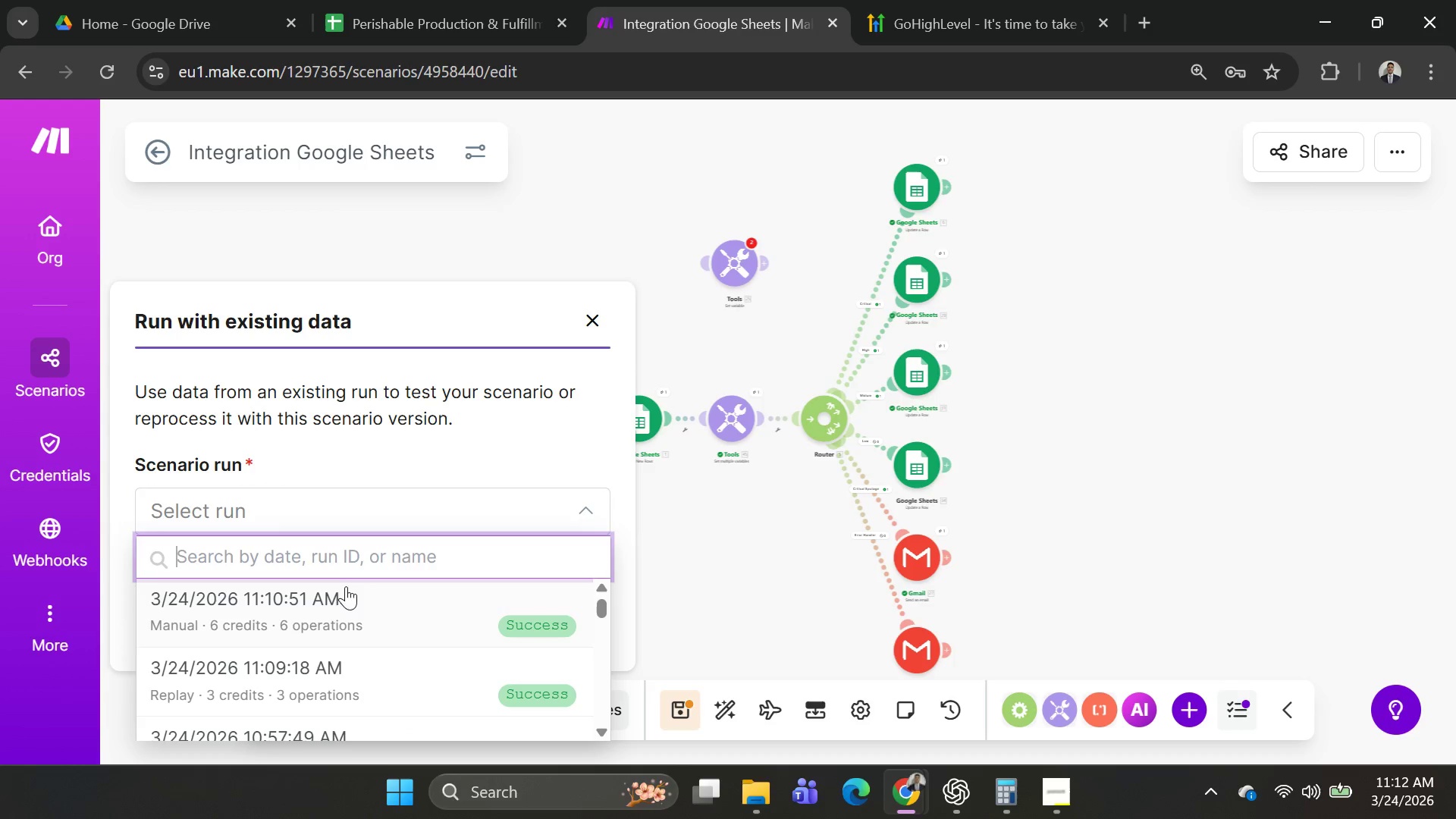 
left_click([343, 600])
 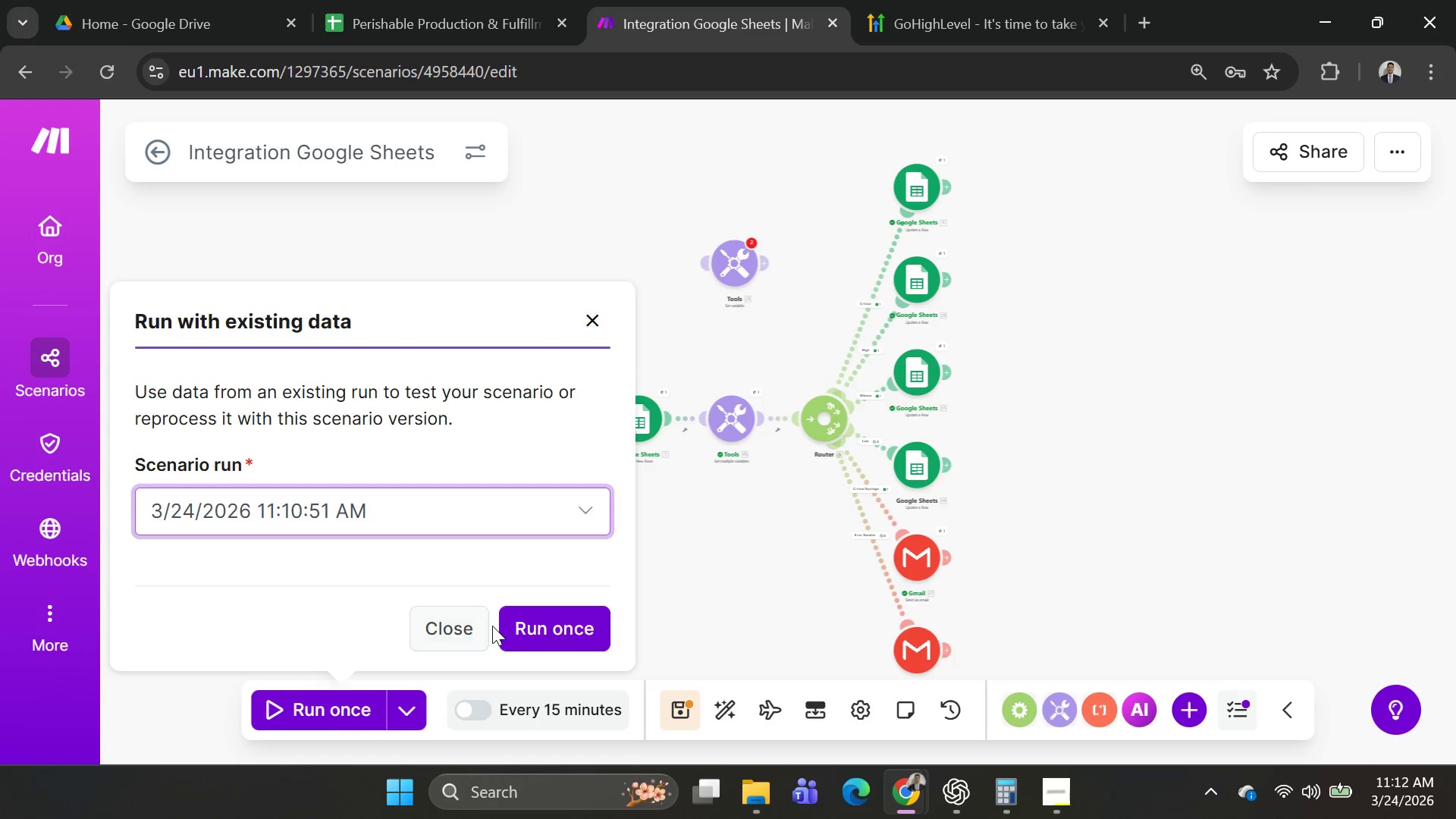 
left_click([526, 626])
 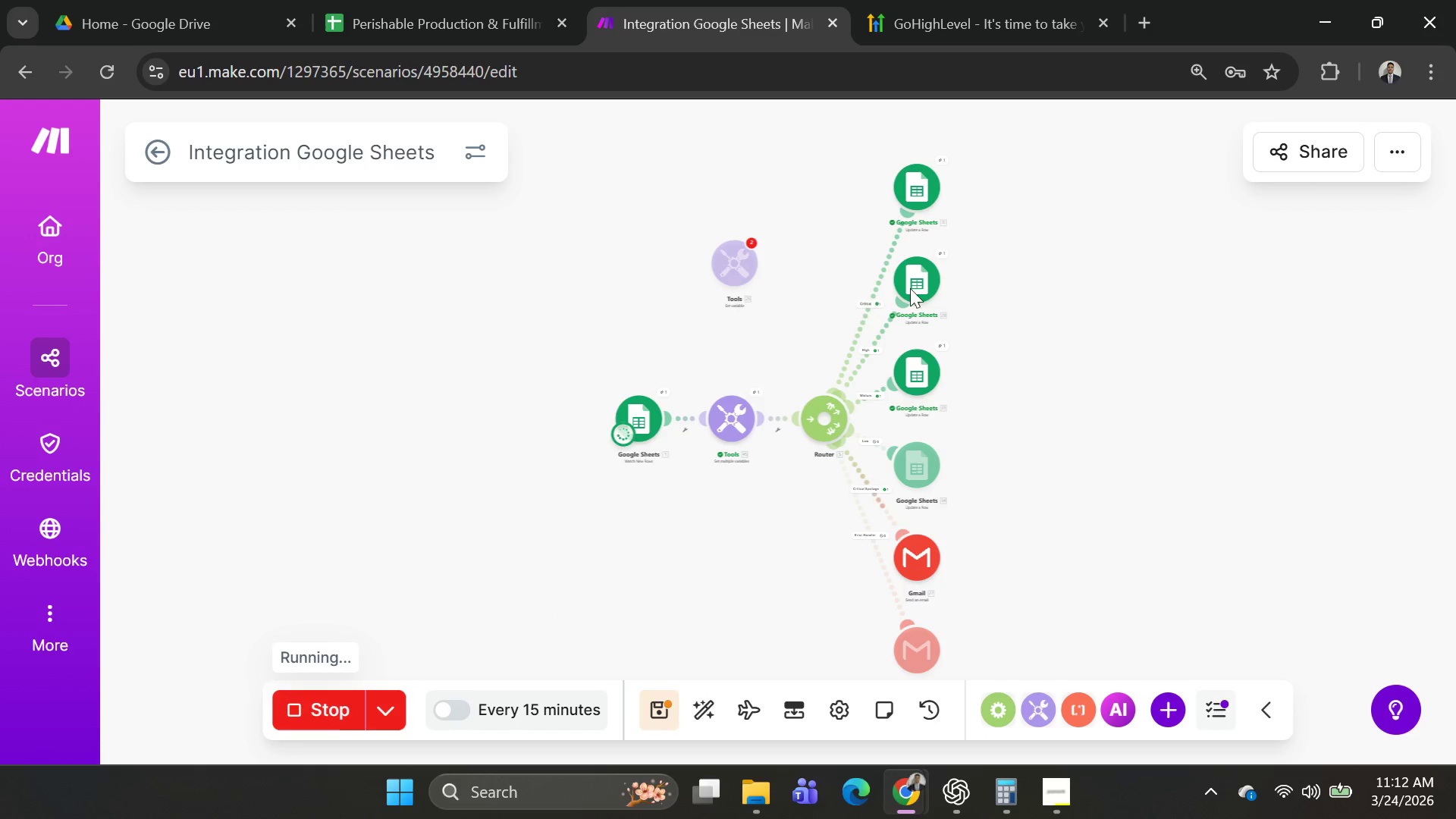 
mouse_move([911, 298])
 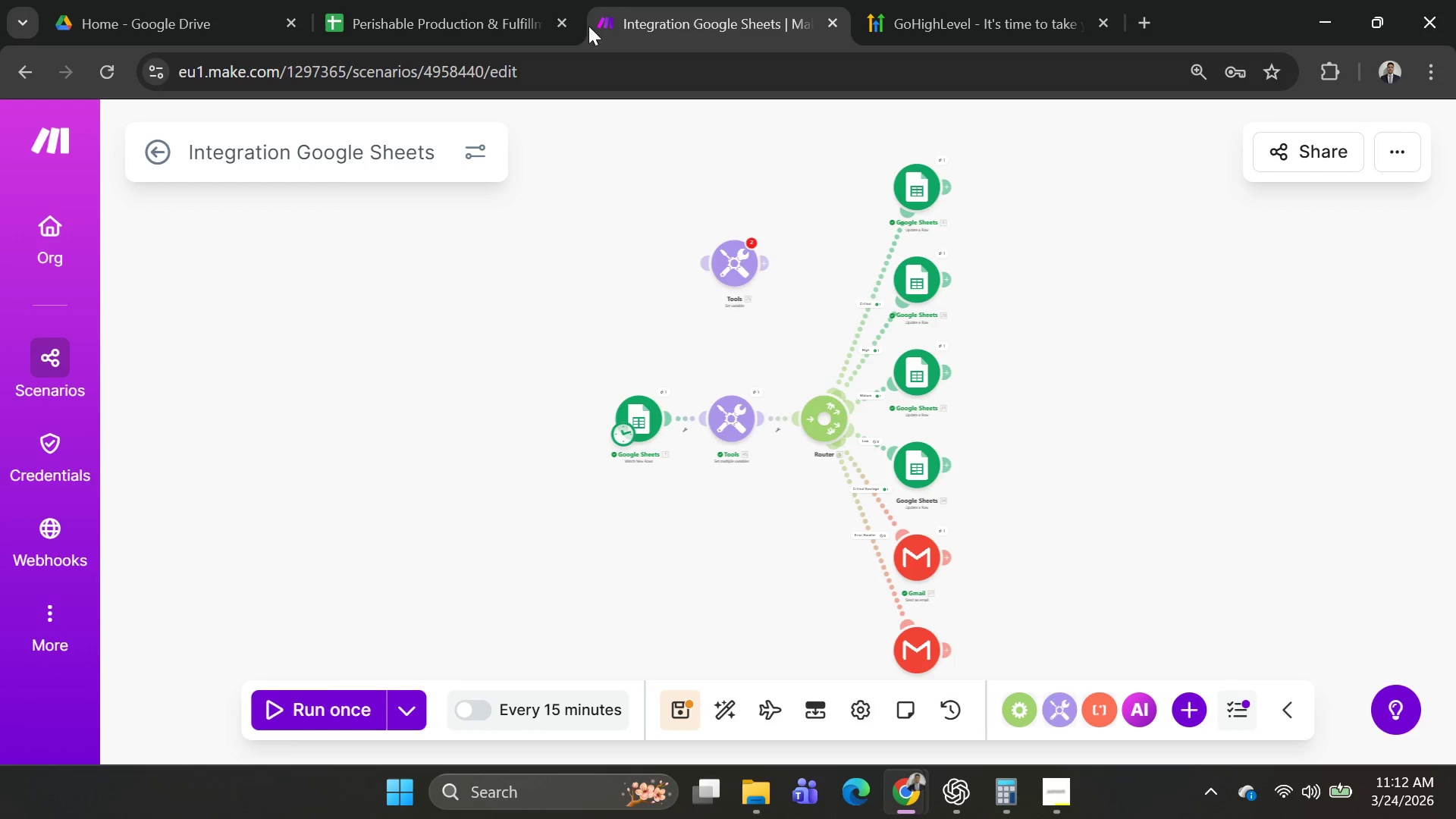 
left_click([476, 24])
 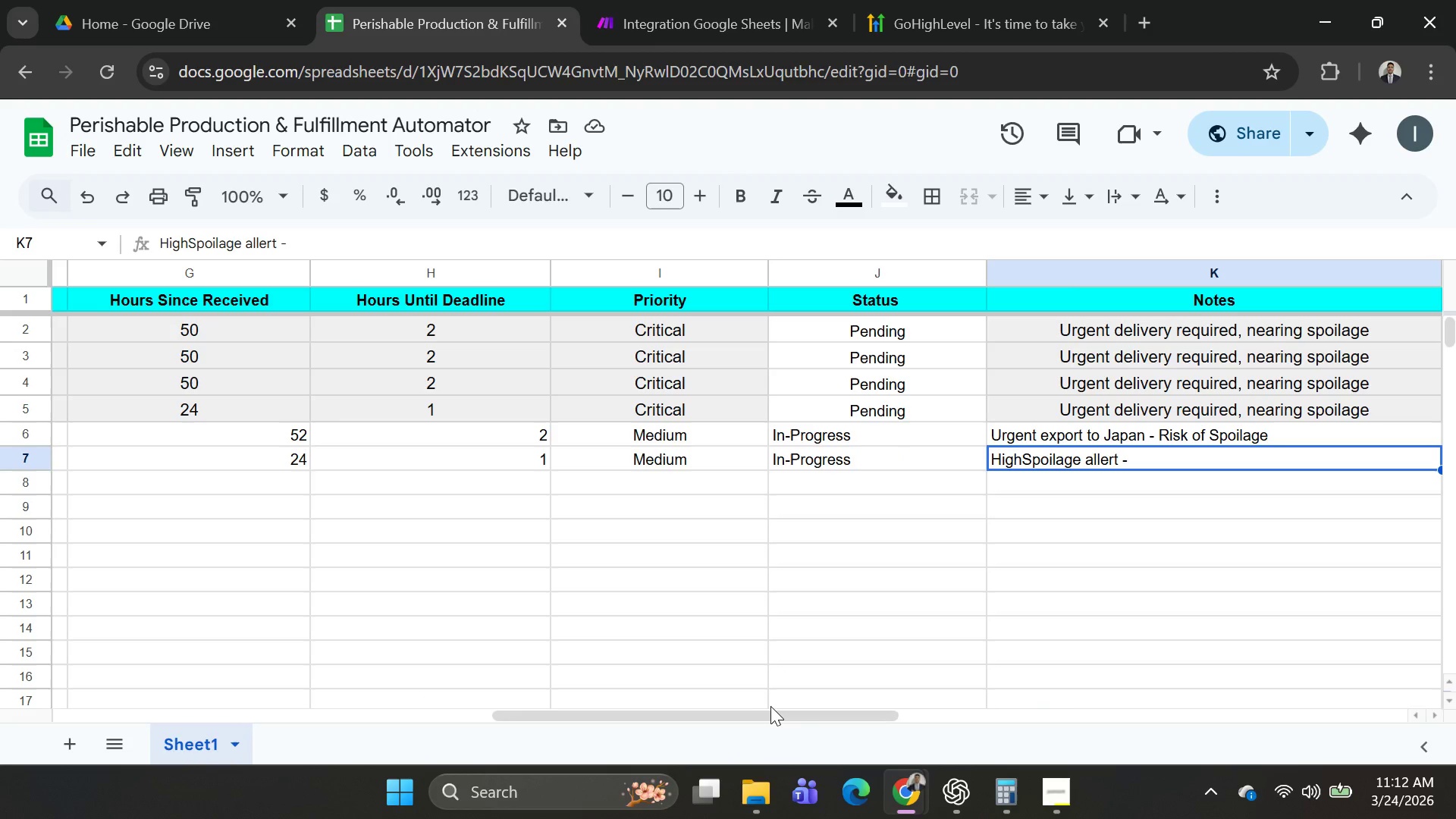 
wait(6.25)
 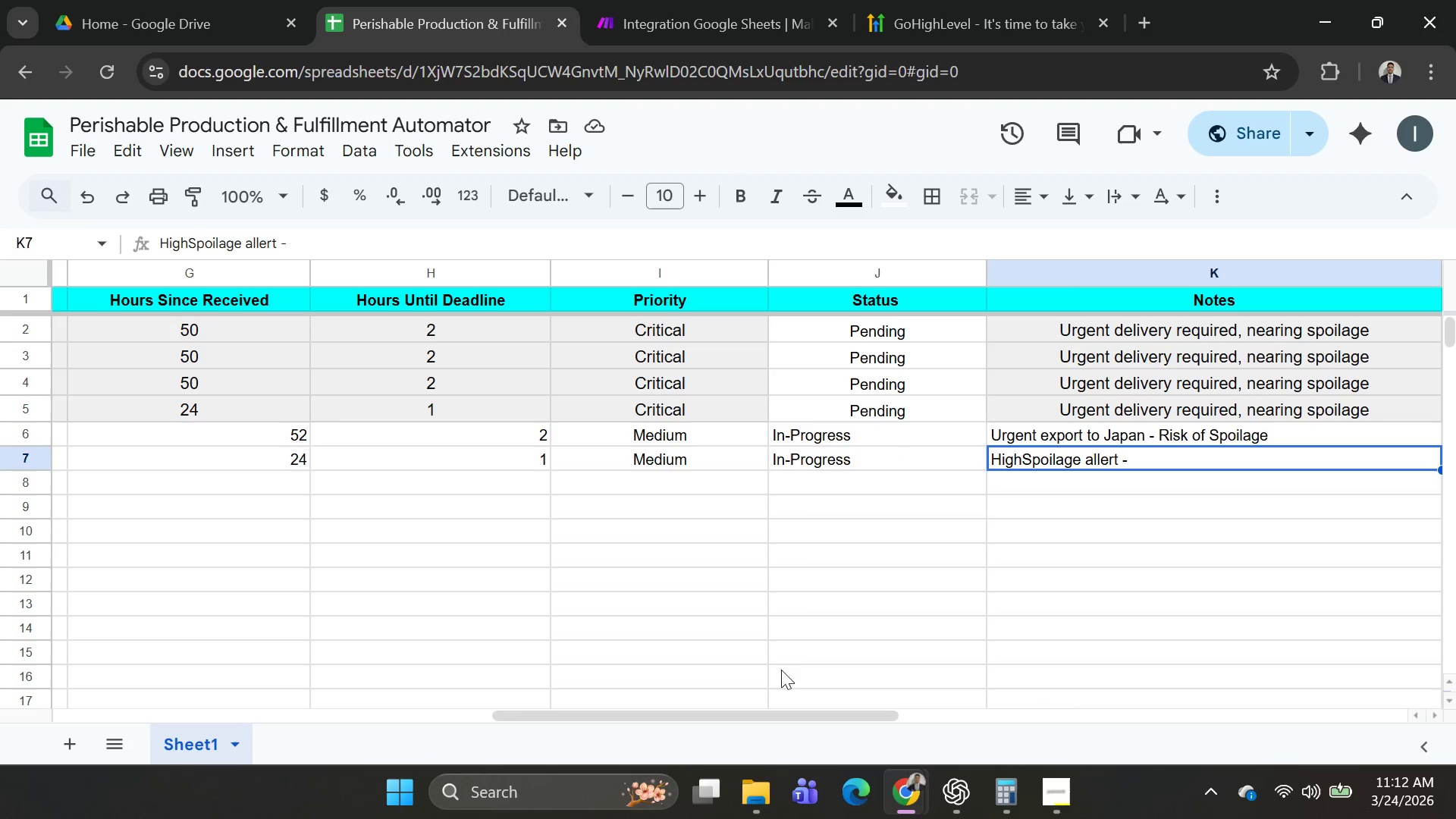 
left_click_drag(start_coordinate=[776, 712], to_coordinate=[240, 720])
 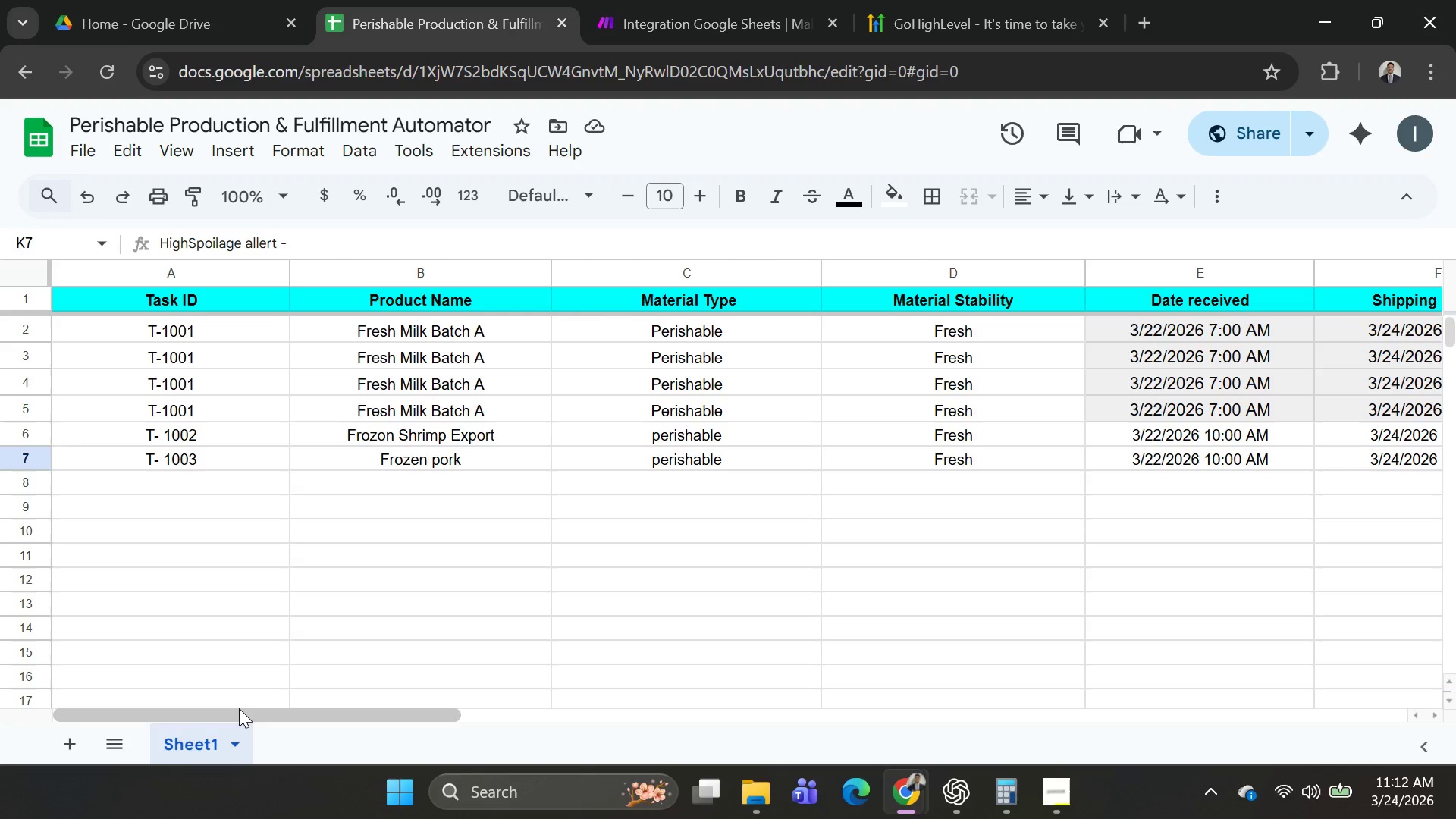 
left_click_drag(start_coordinate=[239, 708], to_coordinate=[619, 745])
 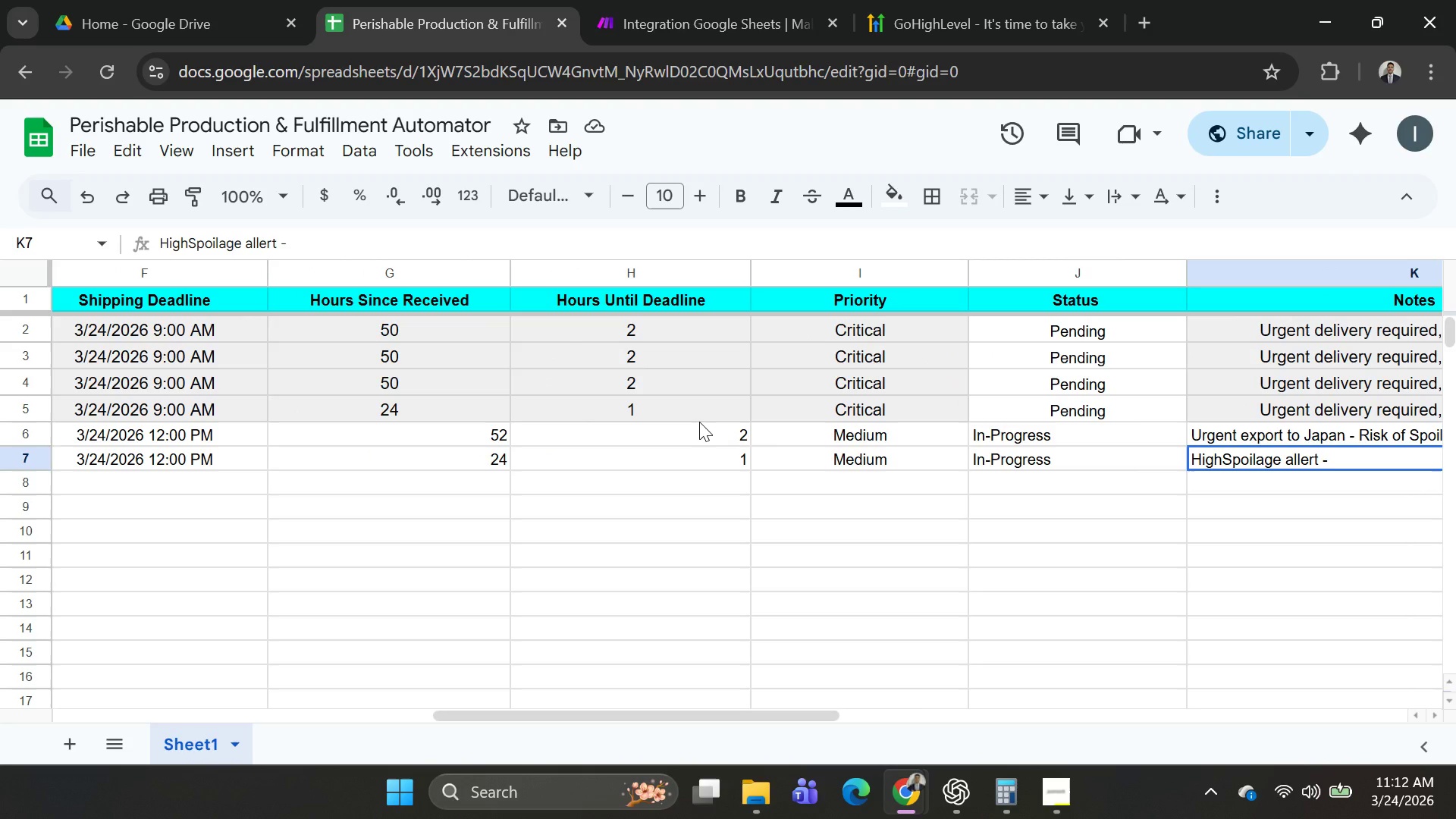 
wait(8.74)
 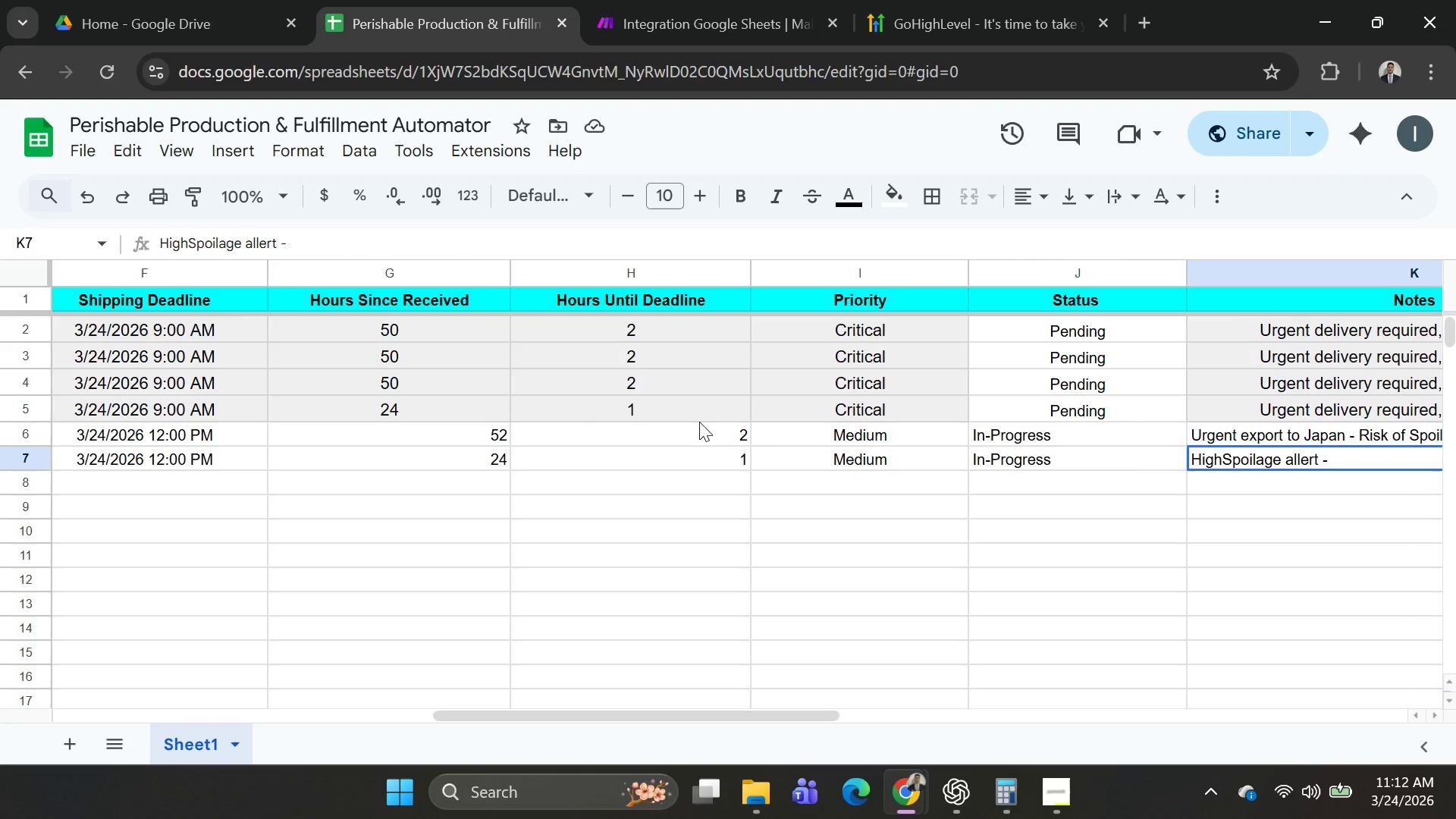 
left_click([1048, 793])